 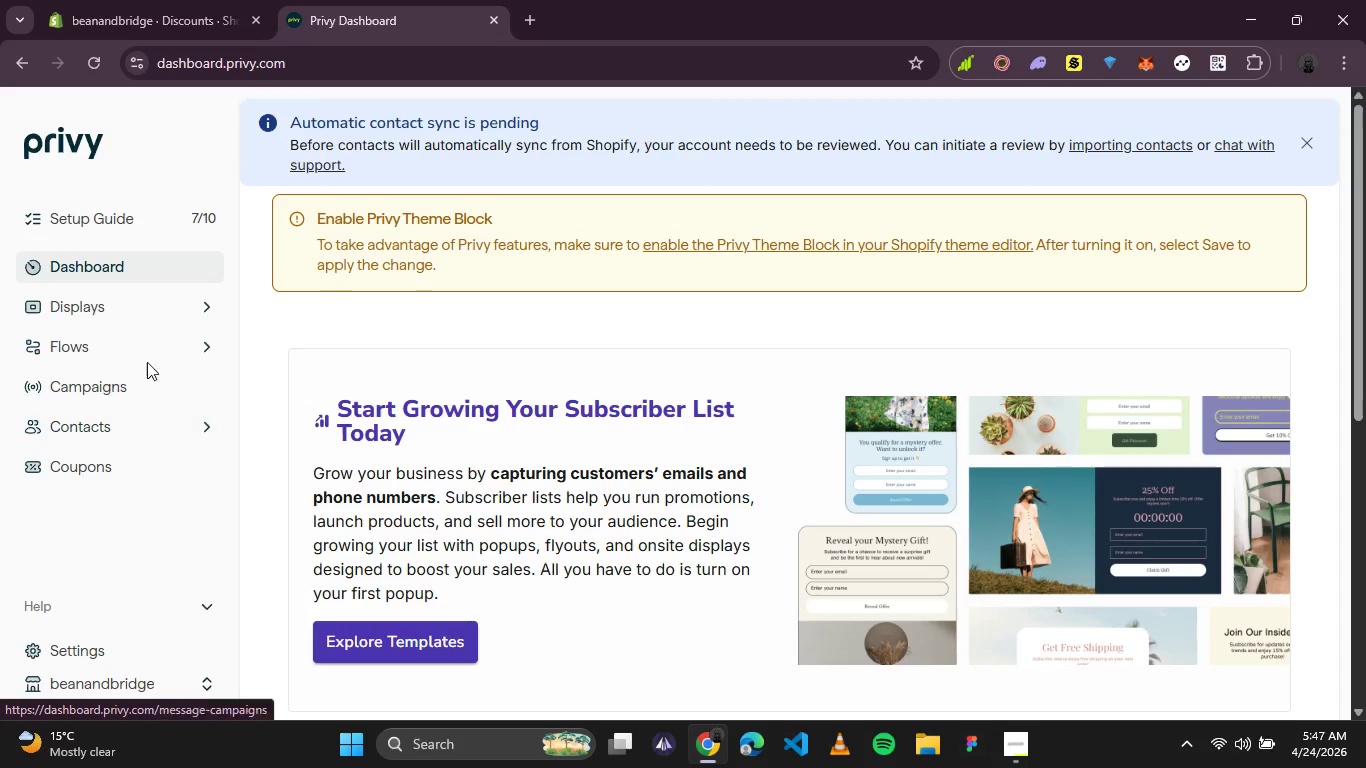 
scroll: coordinate [428, 488], scroll_direction: down, amount: 1.0
 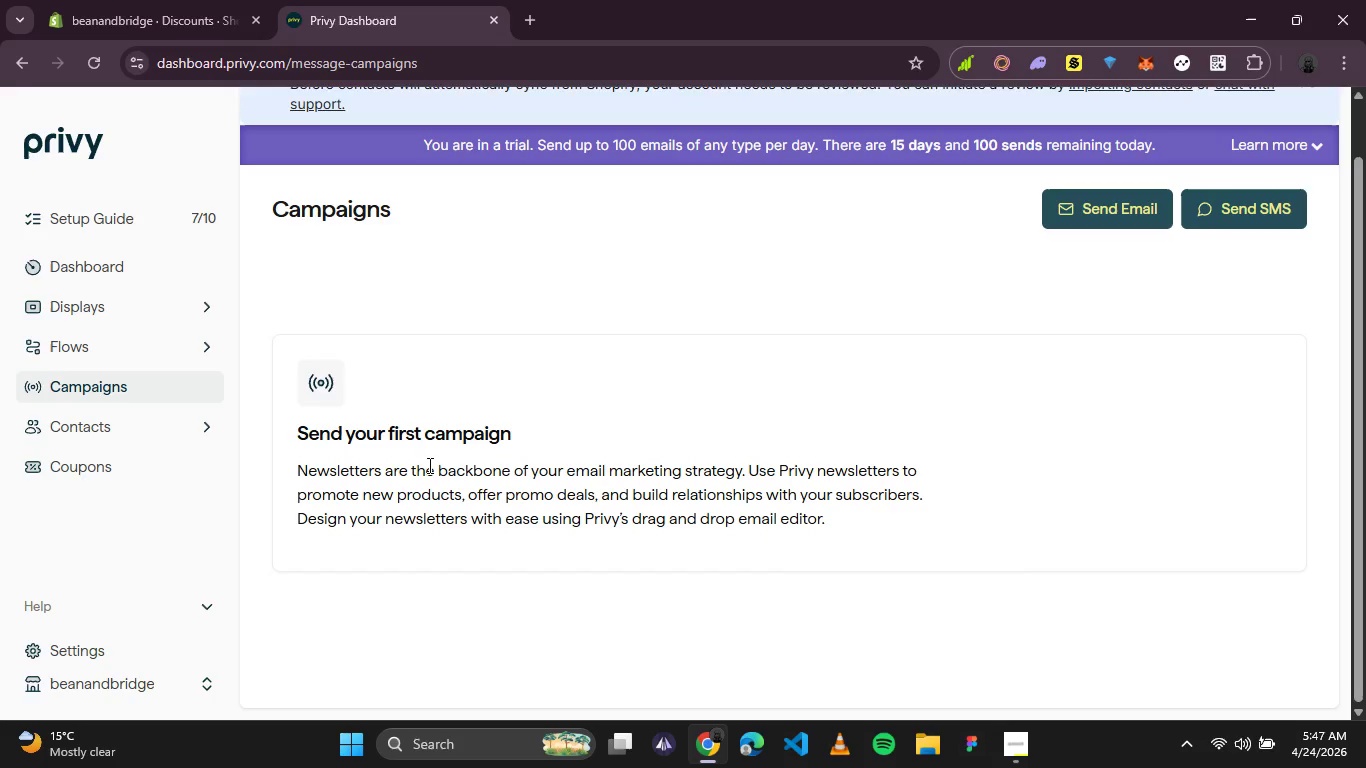 
left_click([428, 453])
 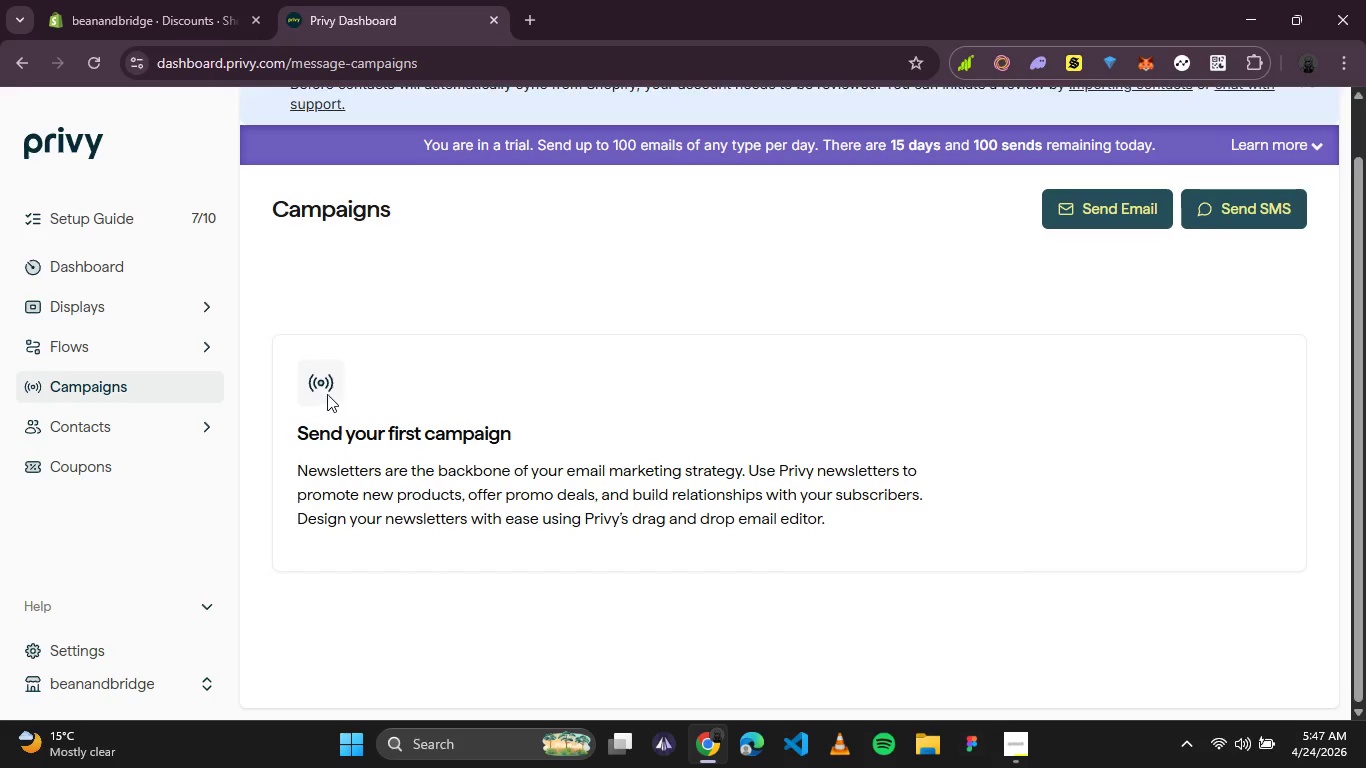 
left_click([320, 390])
 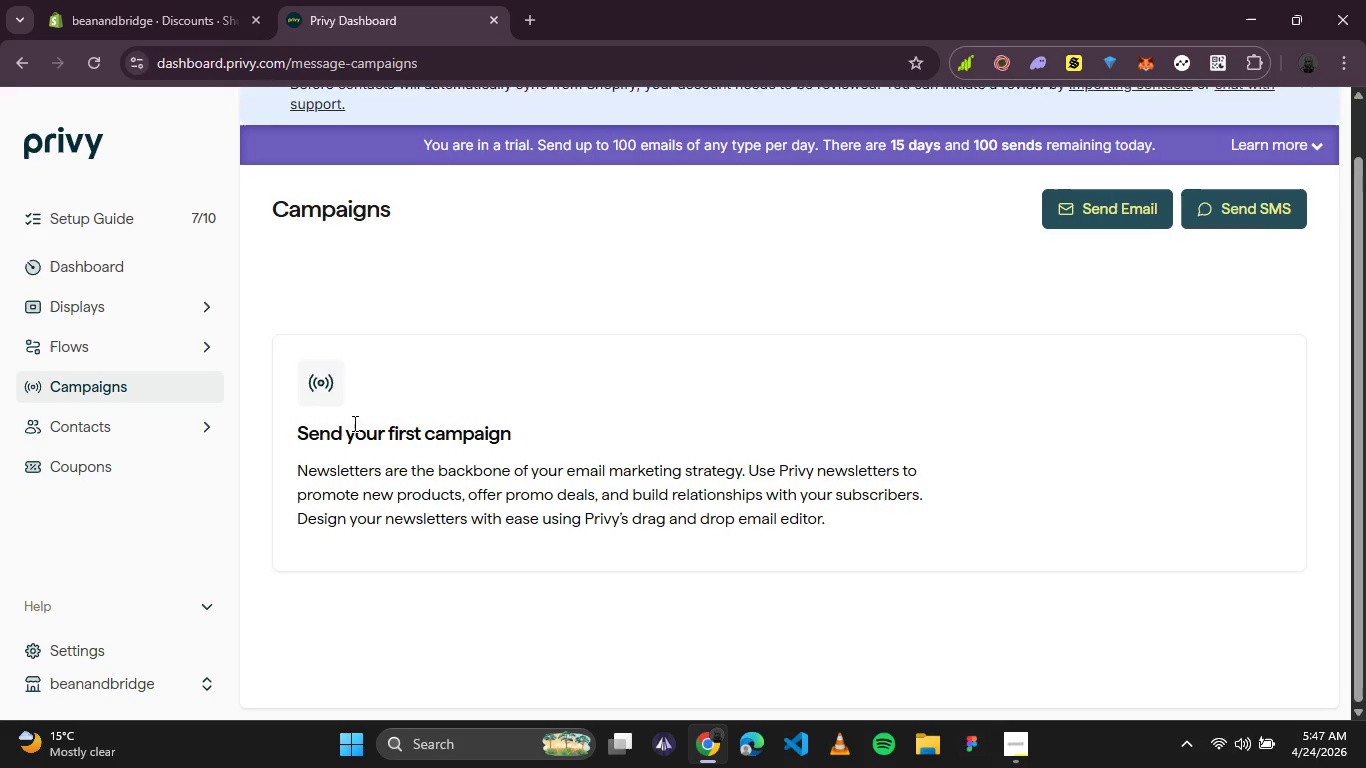 
scroll: coordinate [353, 423], scroll_direction: none, amount: 0.0
 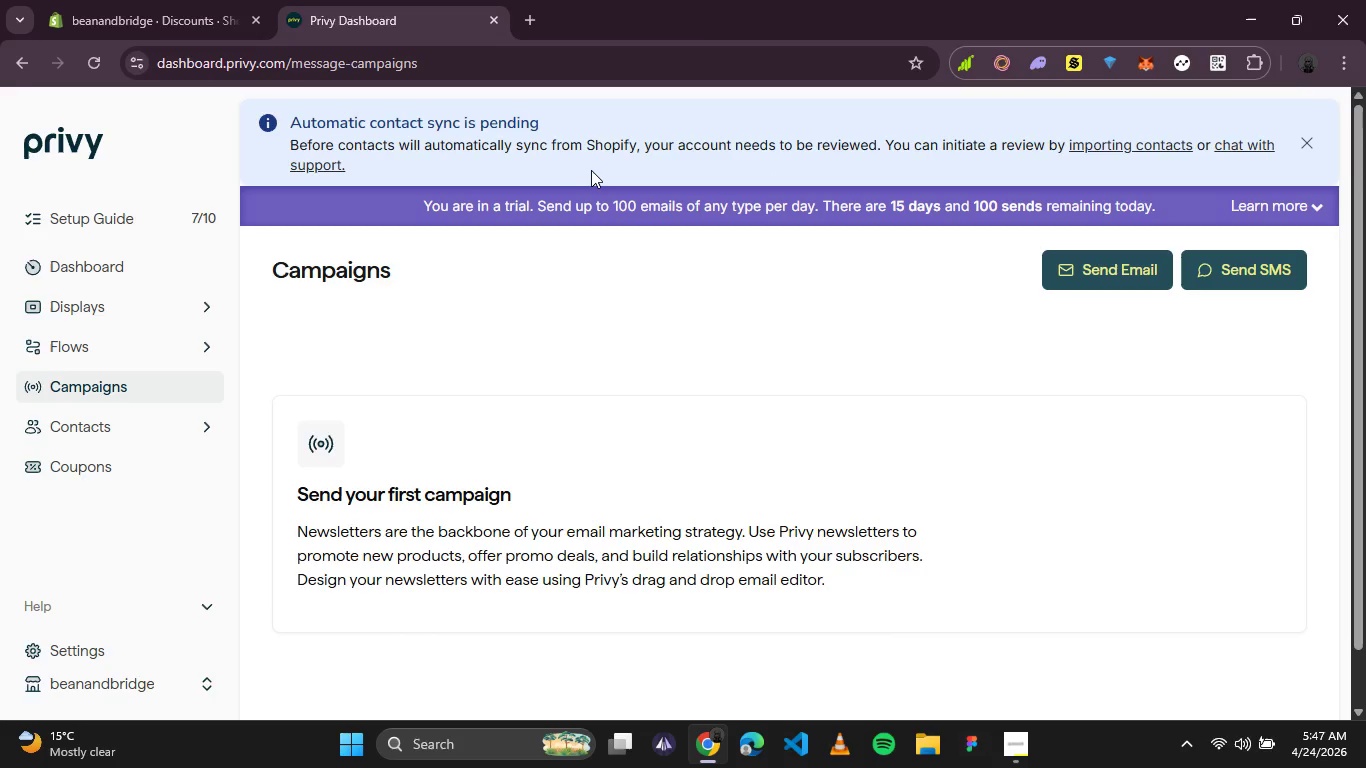 
wait(21.93)
 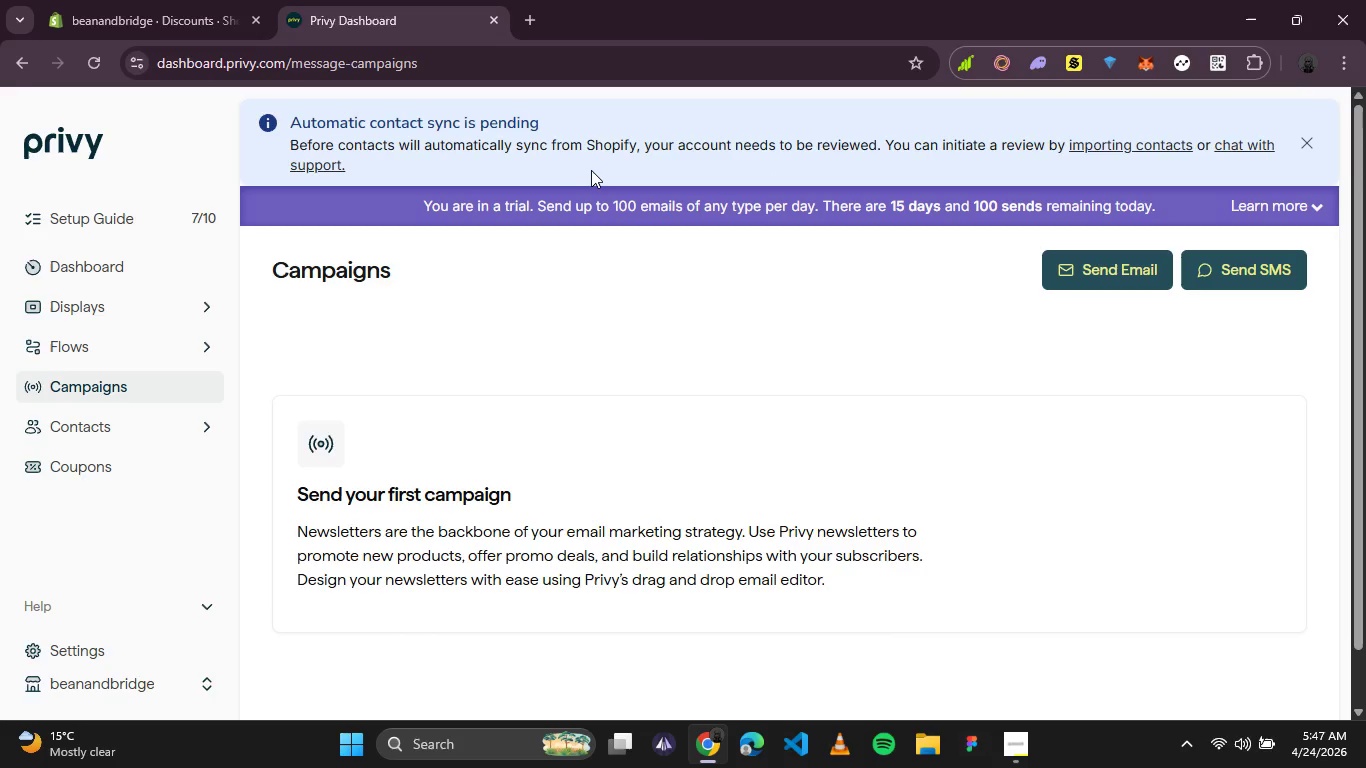 
left_click([186, 226])
 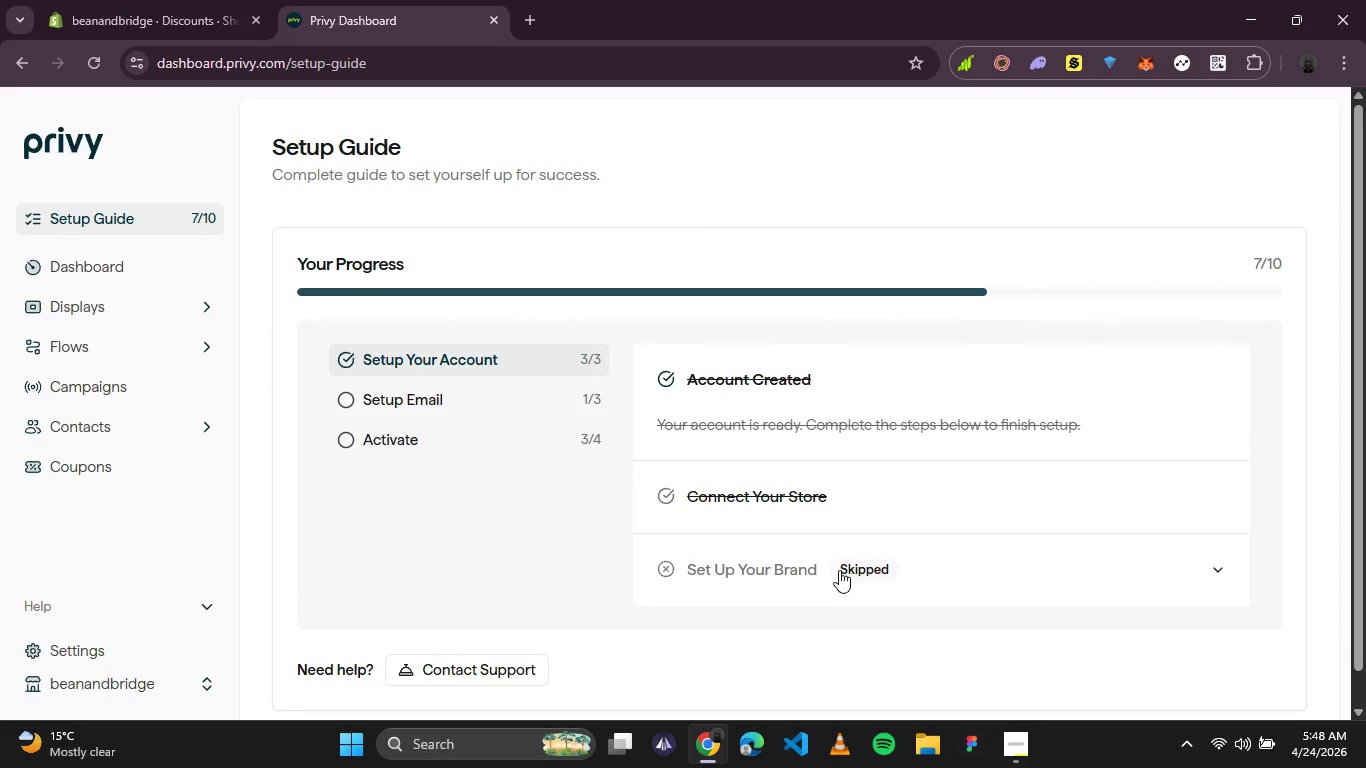 
left_click([766, 572])
 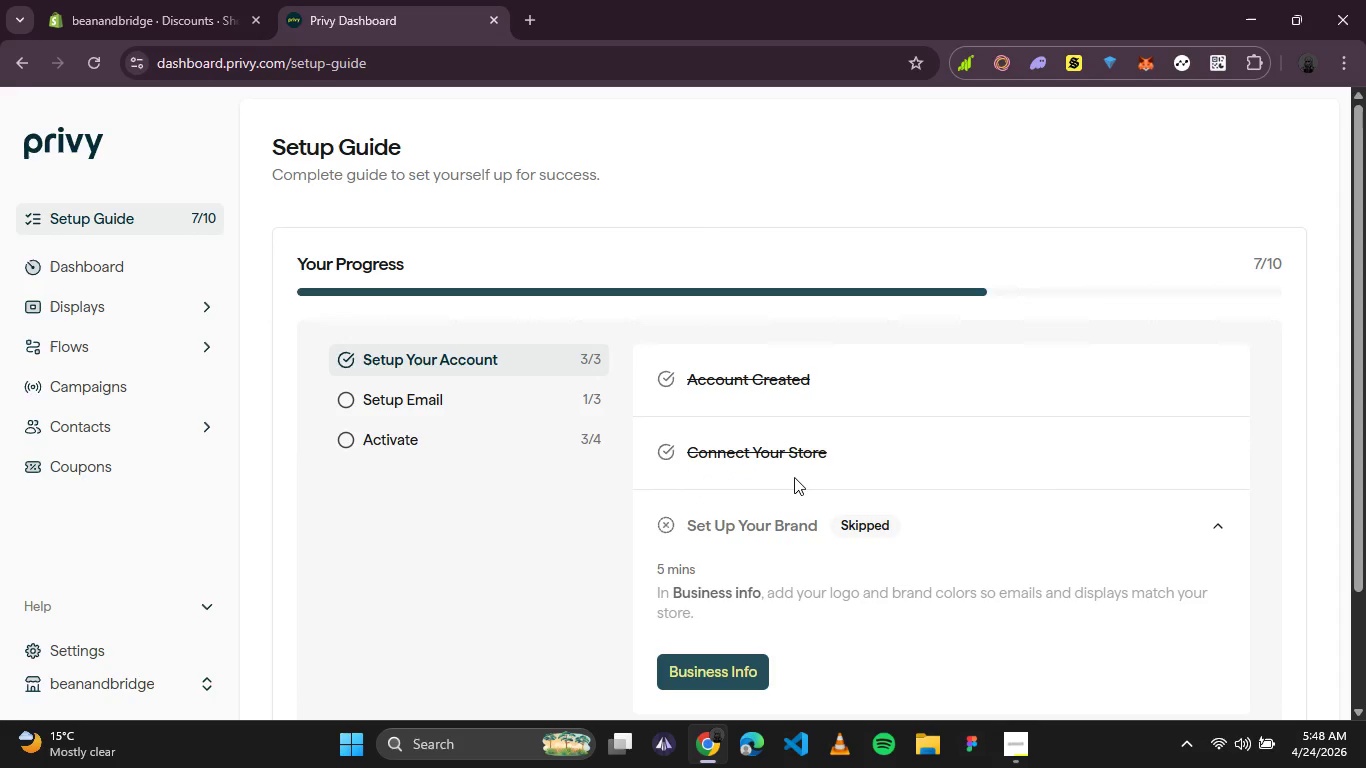 
double_click([792, 508])
 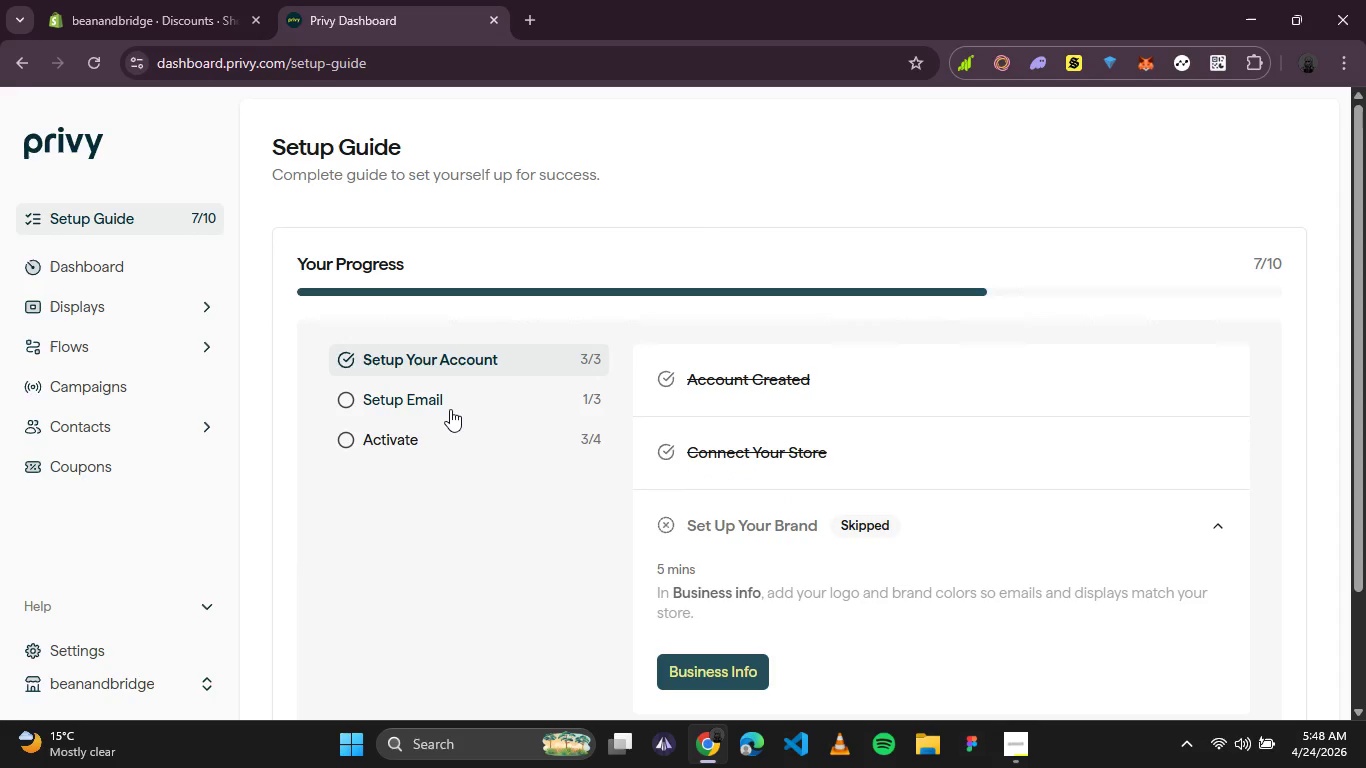 
left_click([450, 409])
 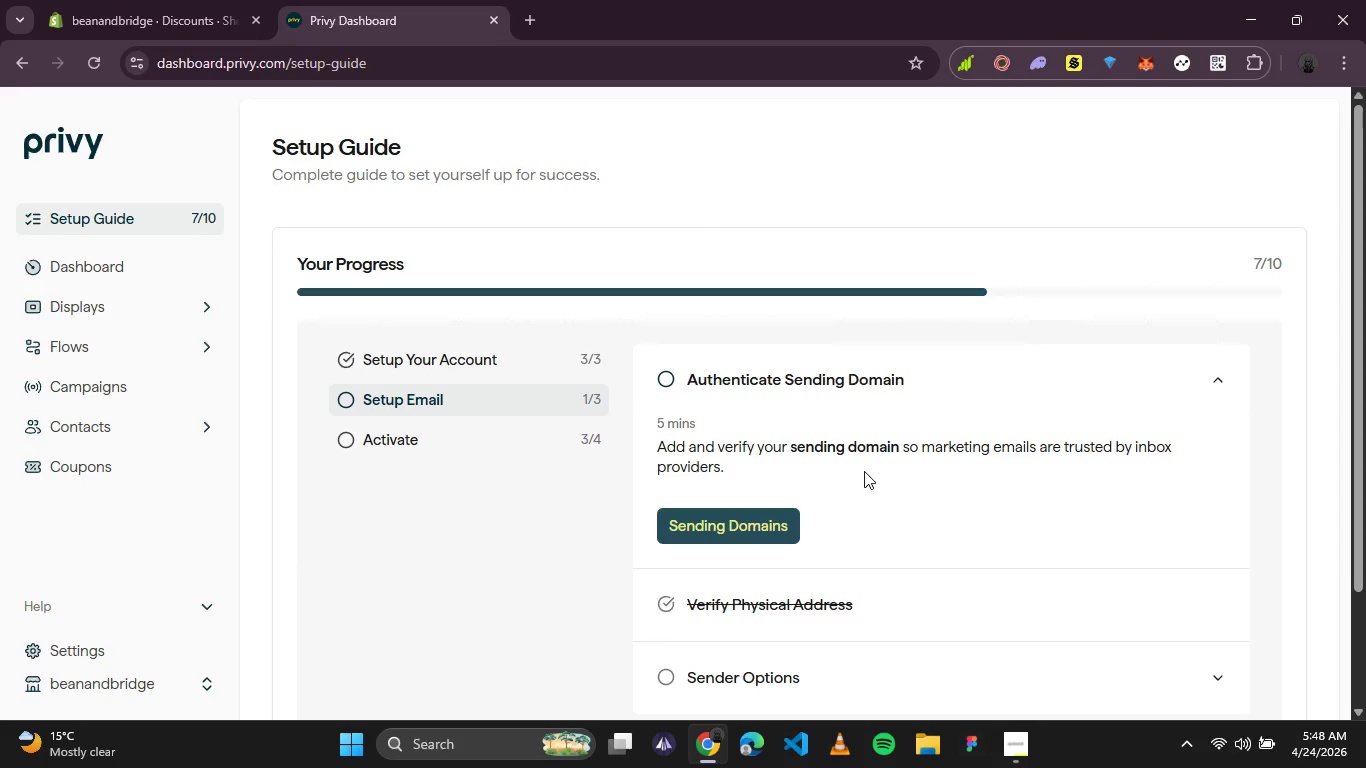 
scroll: coordinate [864, 471], scroll_direction: down, amount: 1.0
 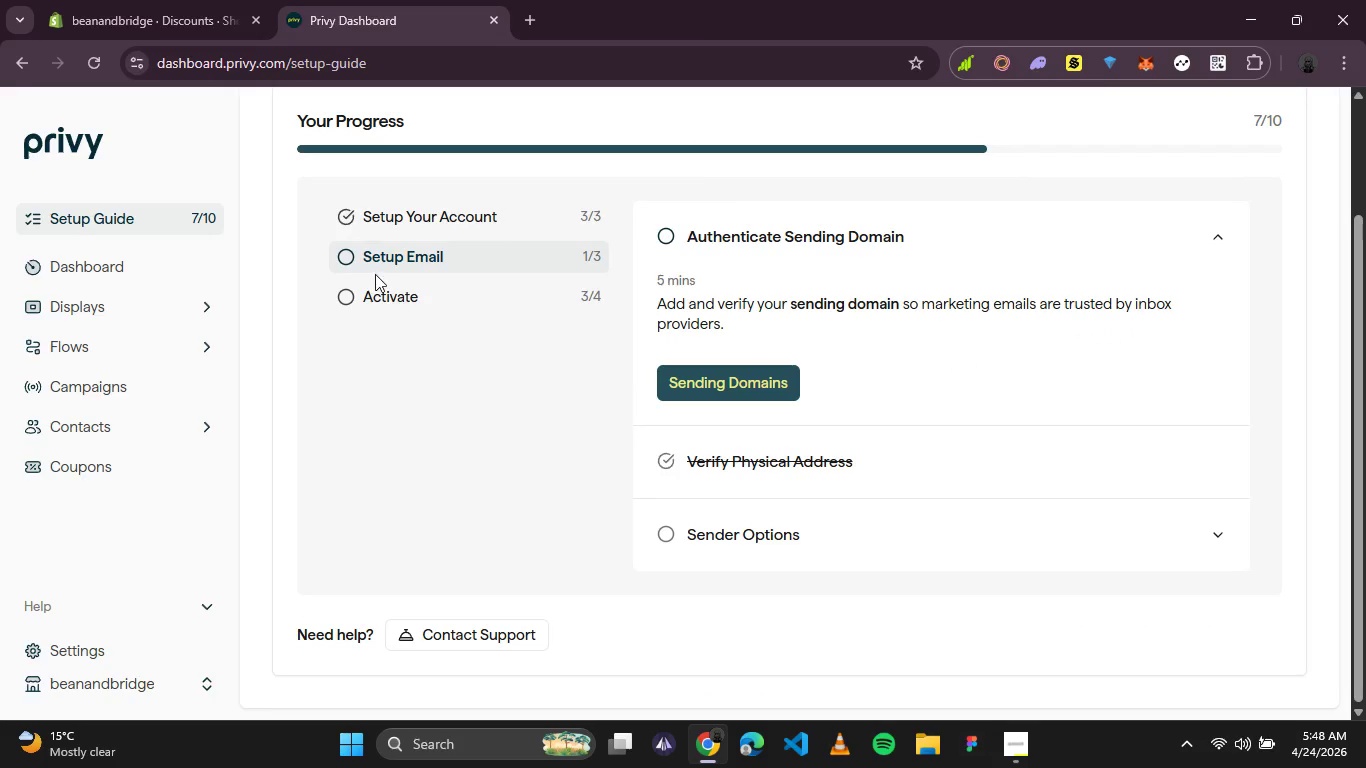 
left_click([400, 291])
 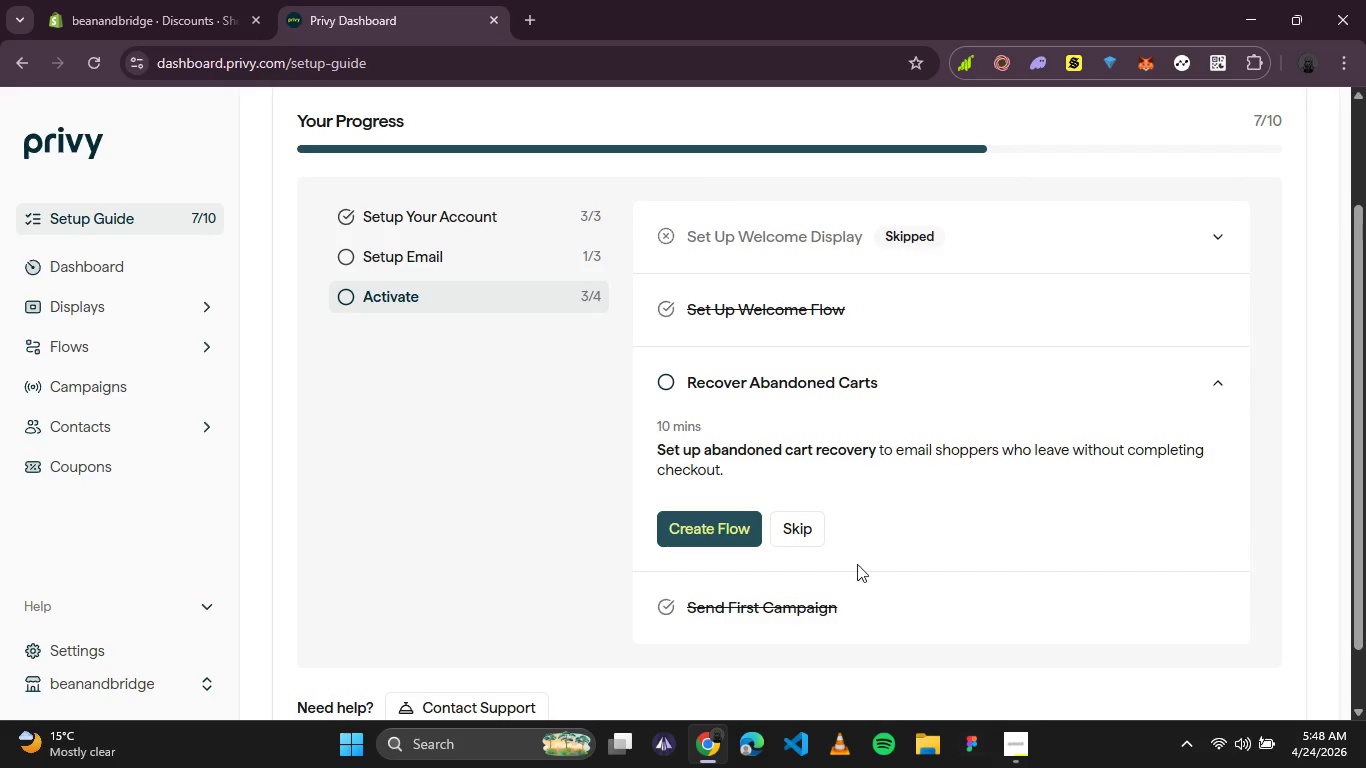 
left_click([786, 597])
 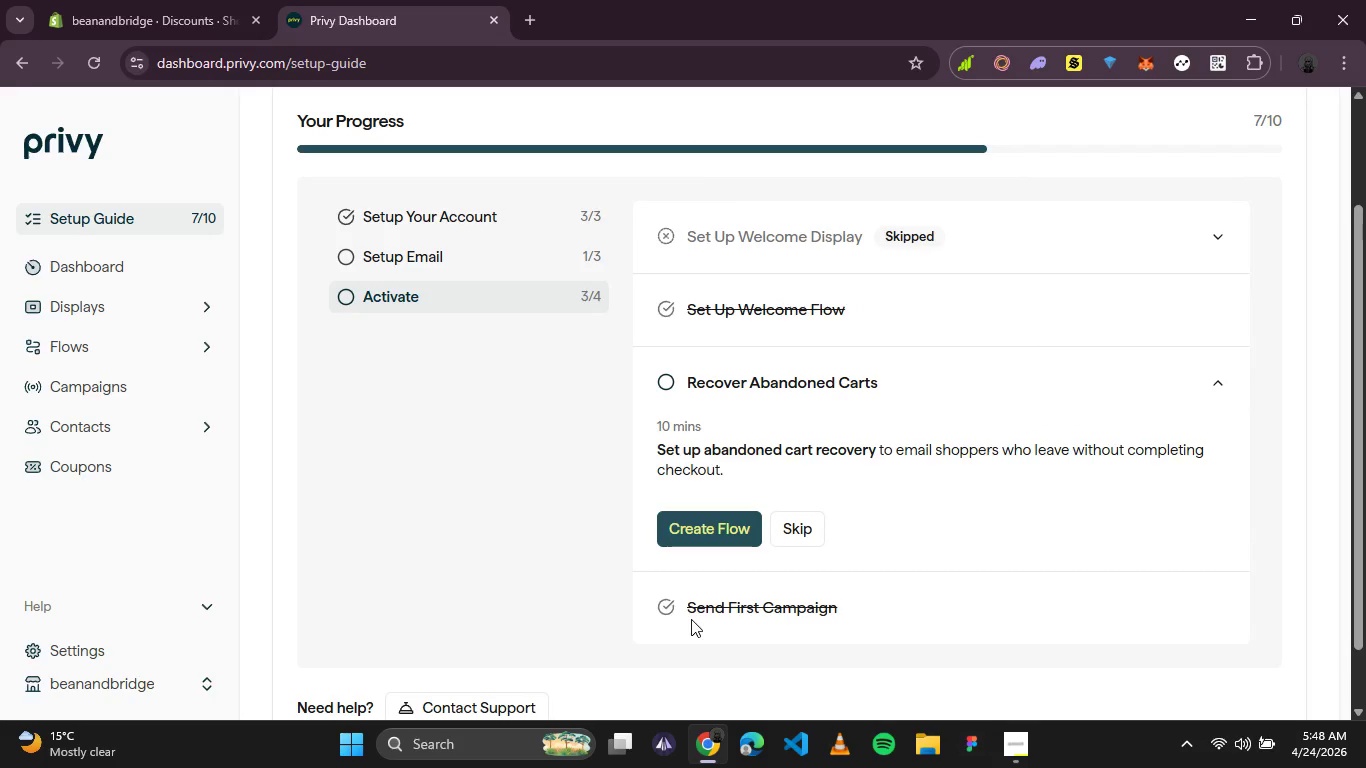 
left_click([691, 619])
 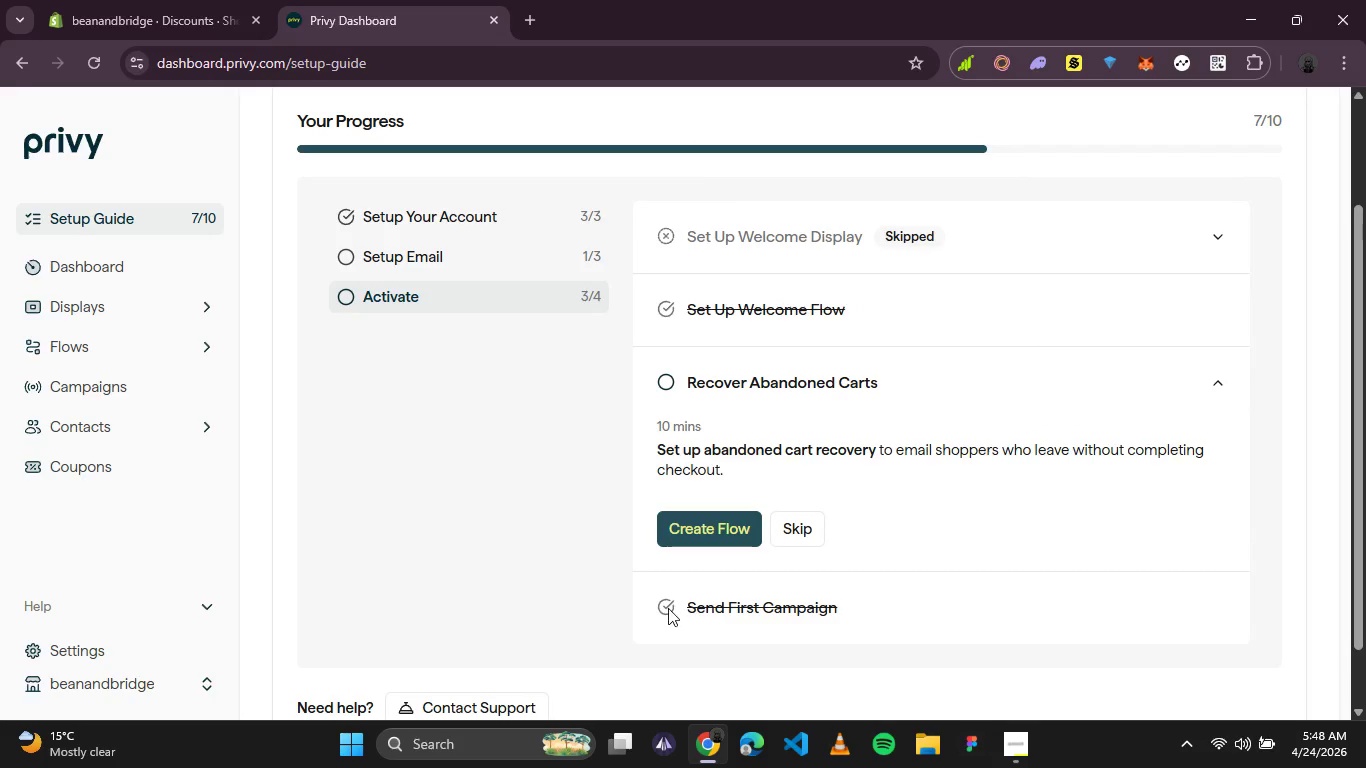 
left_click([668, 608])
 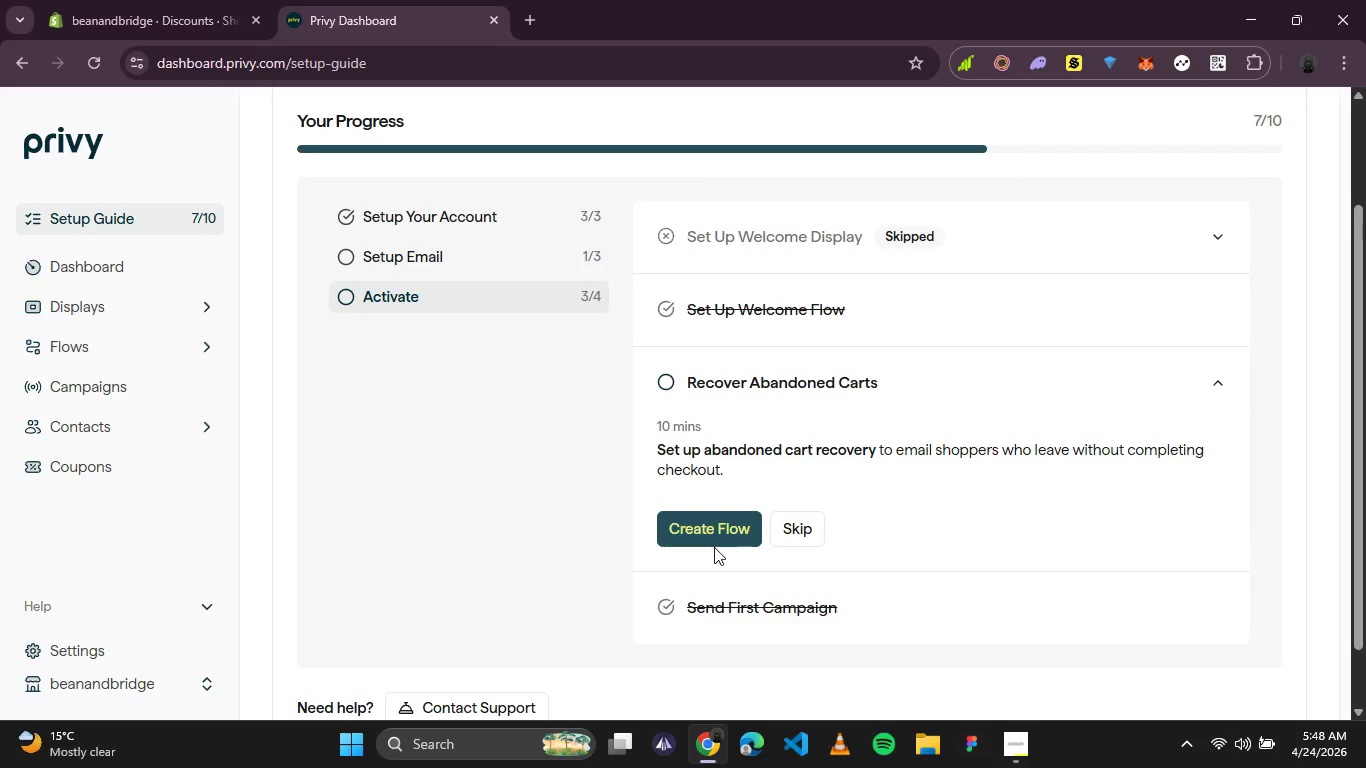 
left_click([710, 530])
 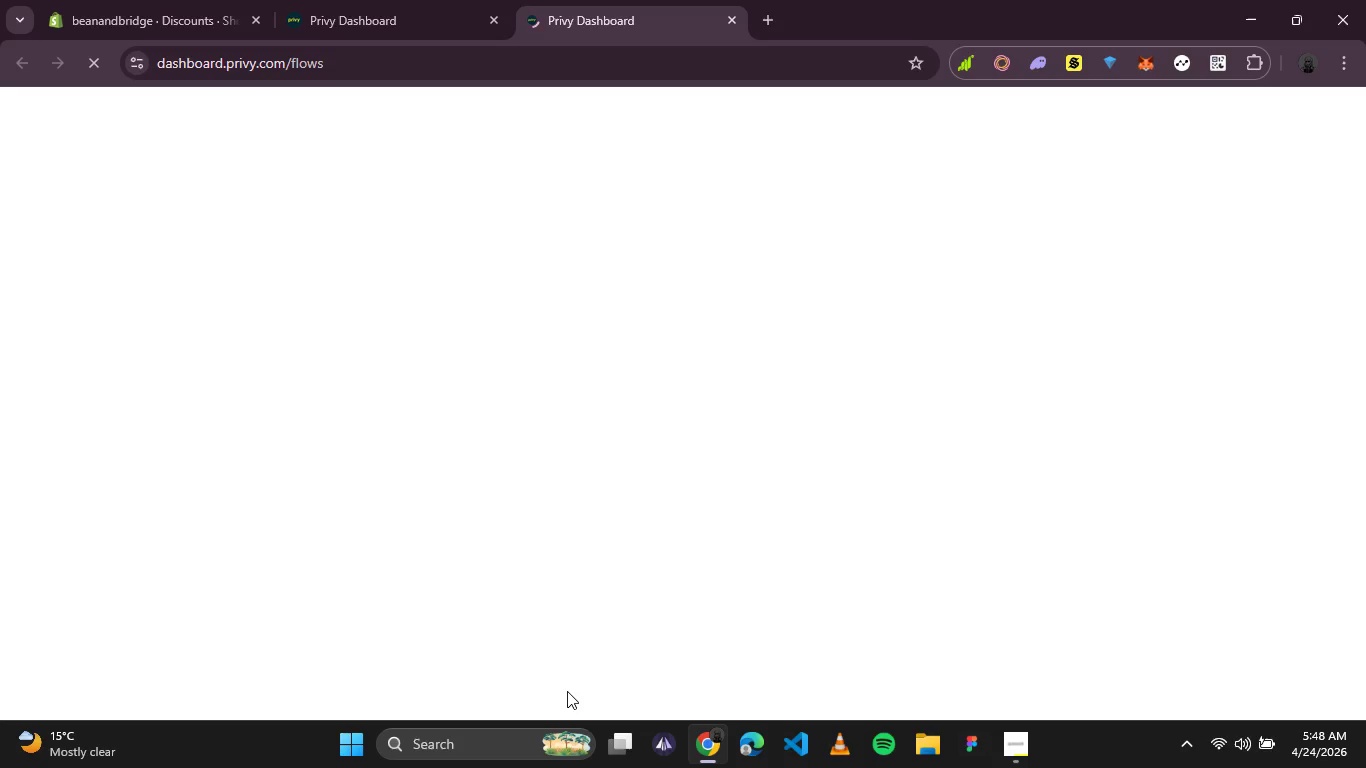 
wait(8.38)
 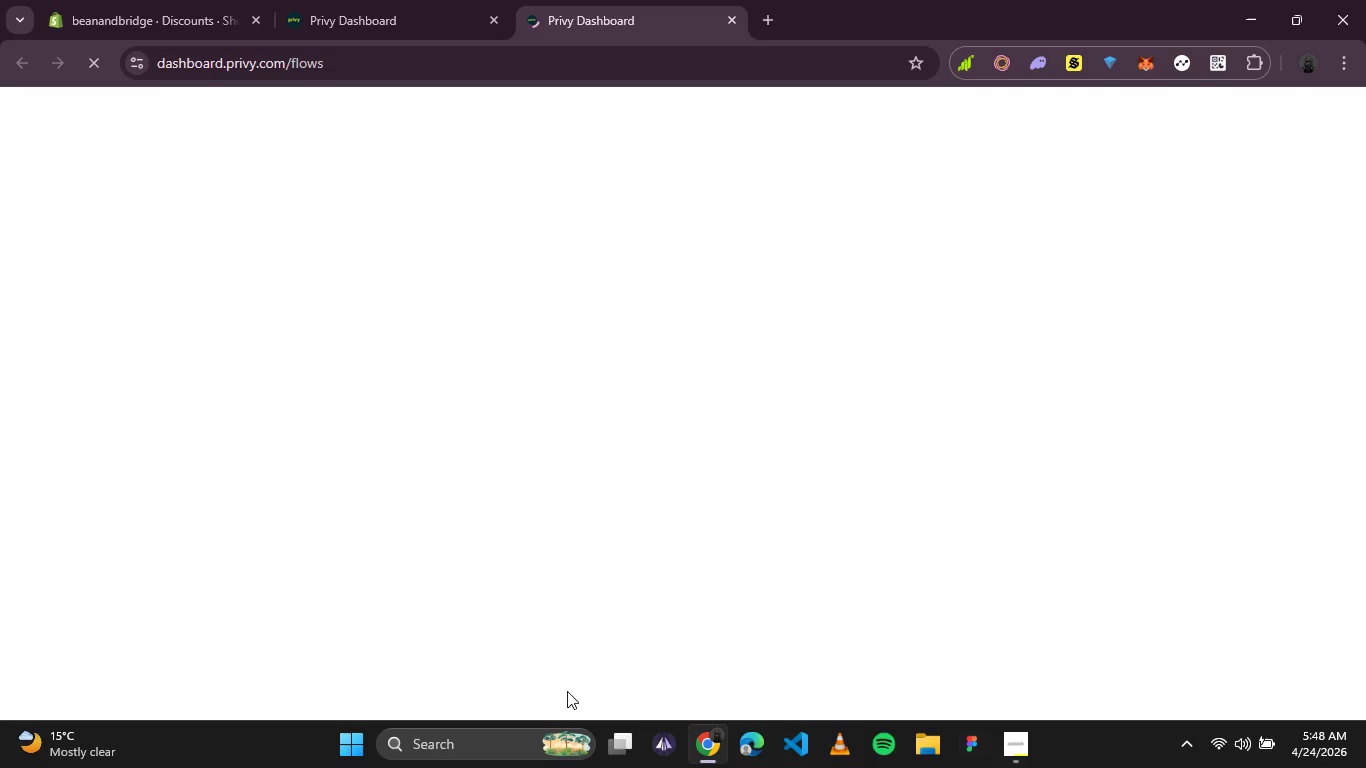 
scroll: coordinate [564, 368], scroll_direction: down, amount: 3.0
 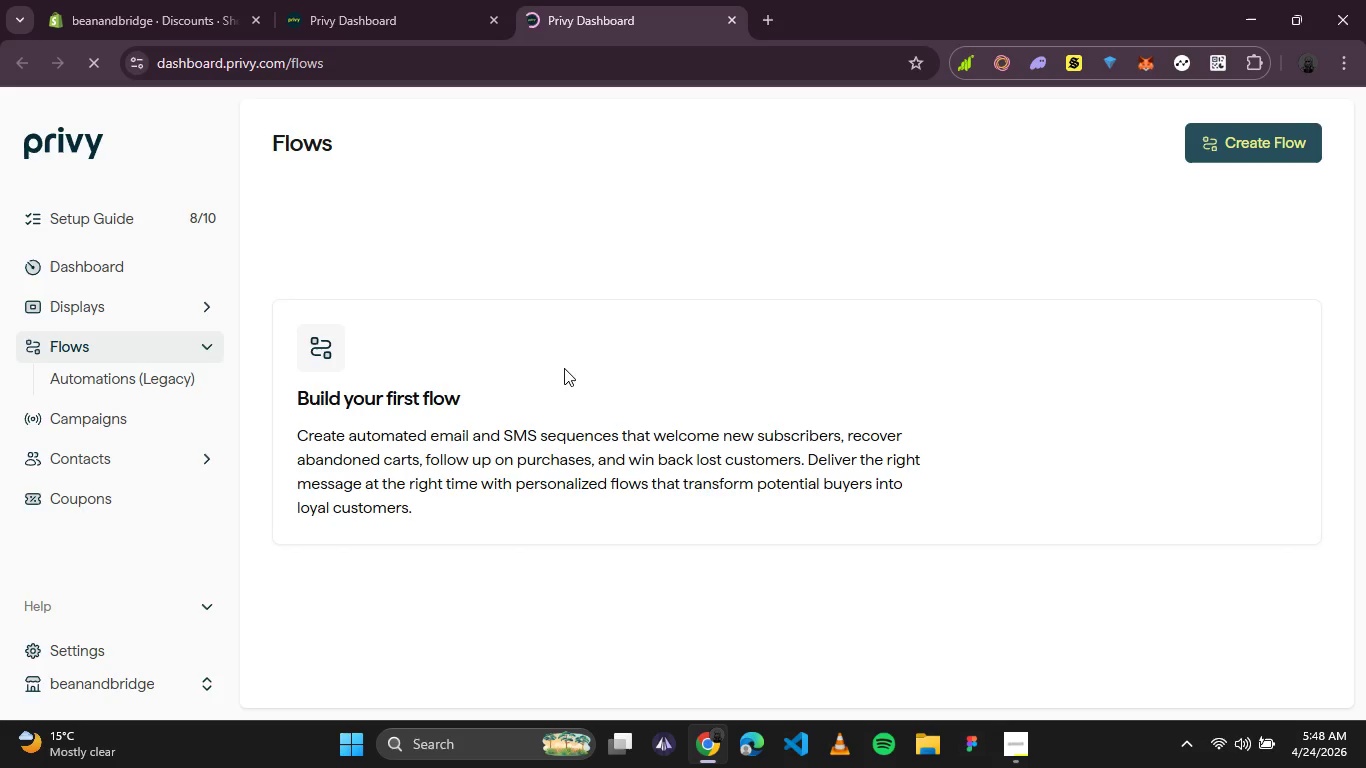 
scroll: coordinate [564, 368], scroll_direction: up, amount: 2.0
 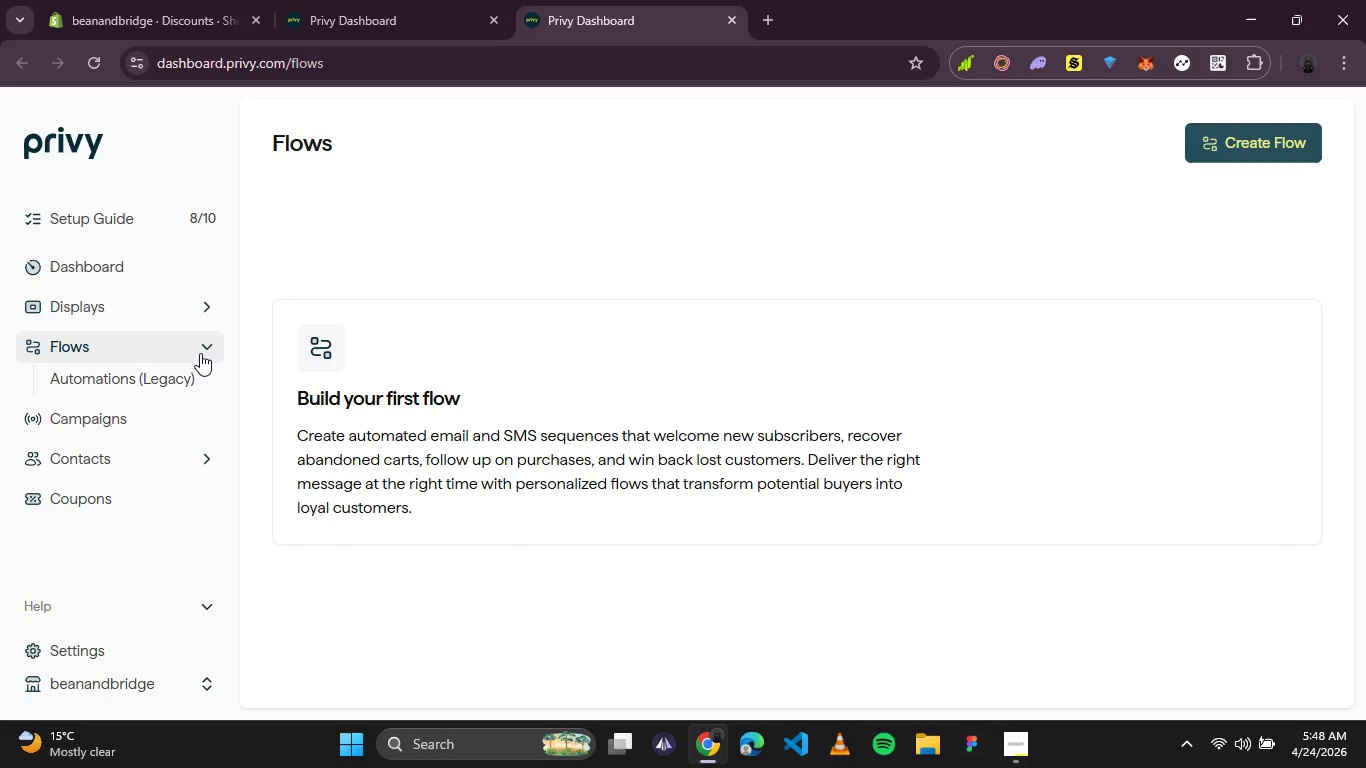 
left_click([197, 343])
 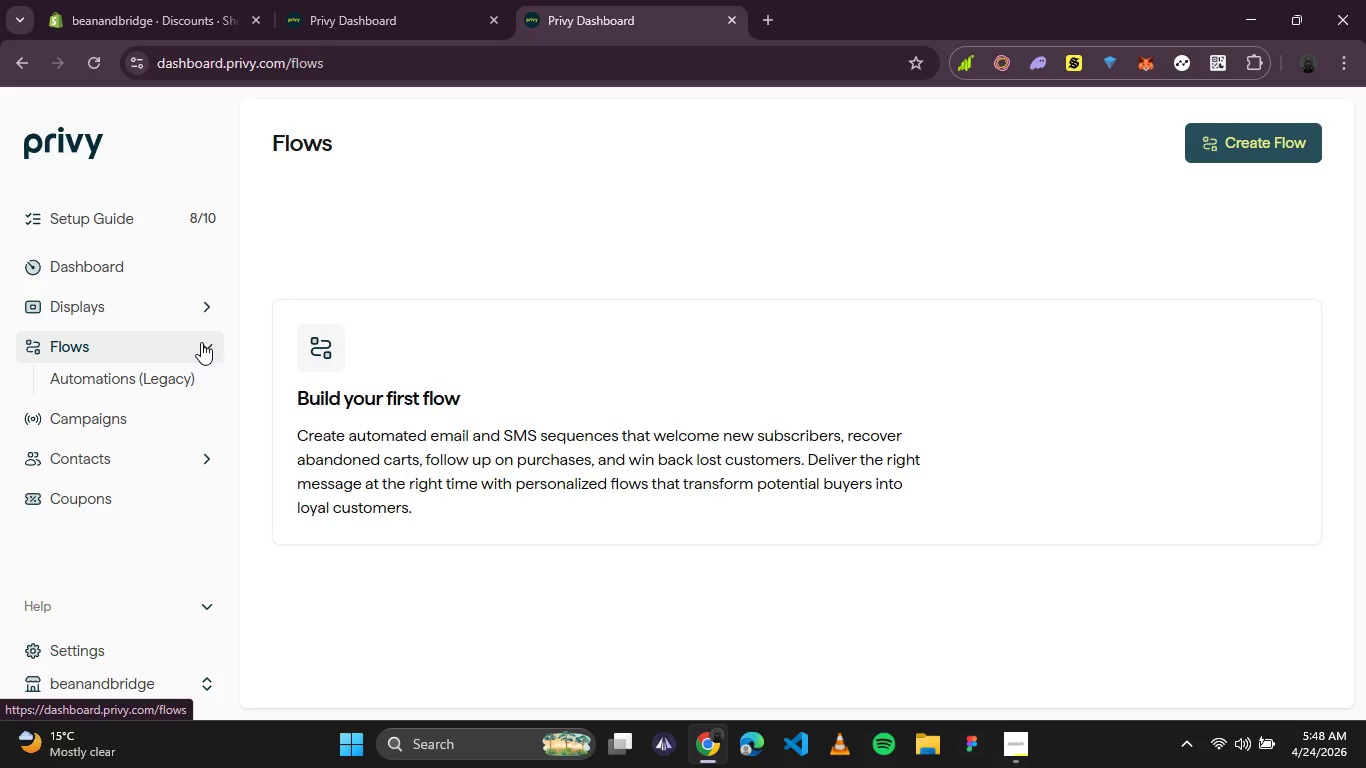 
left_click([205, 346])
 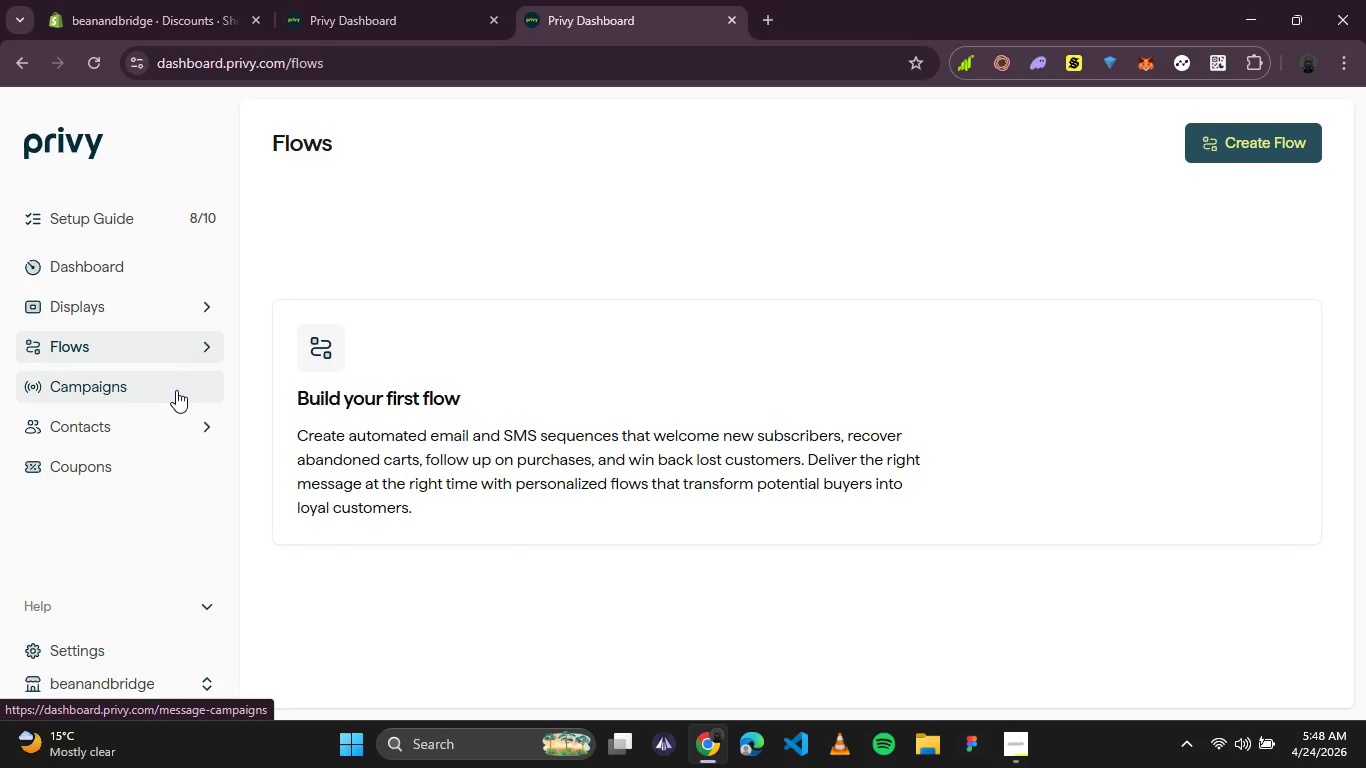 
left_click([176, 390])
 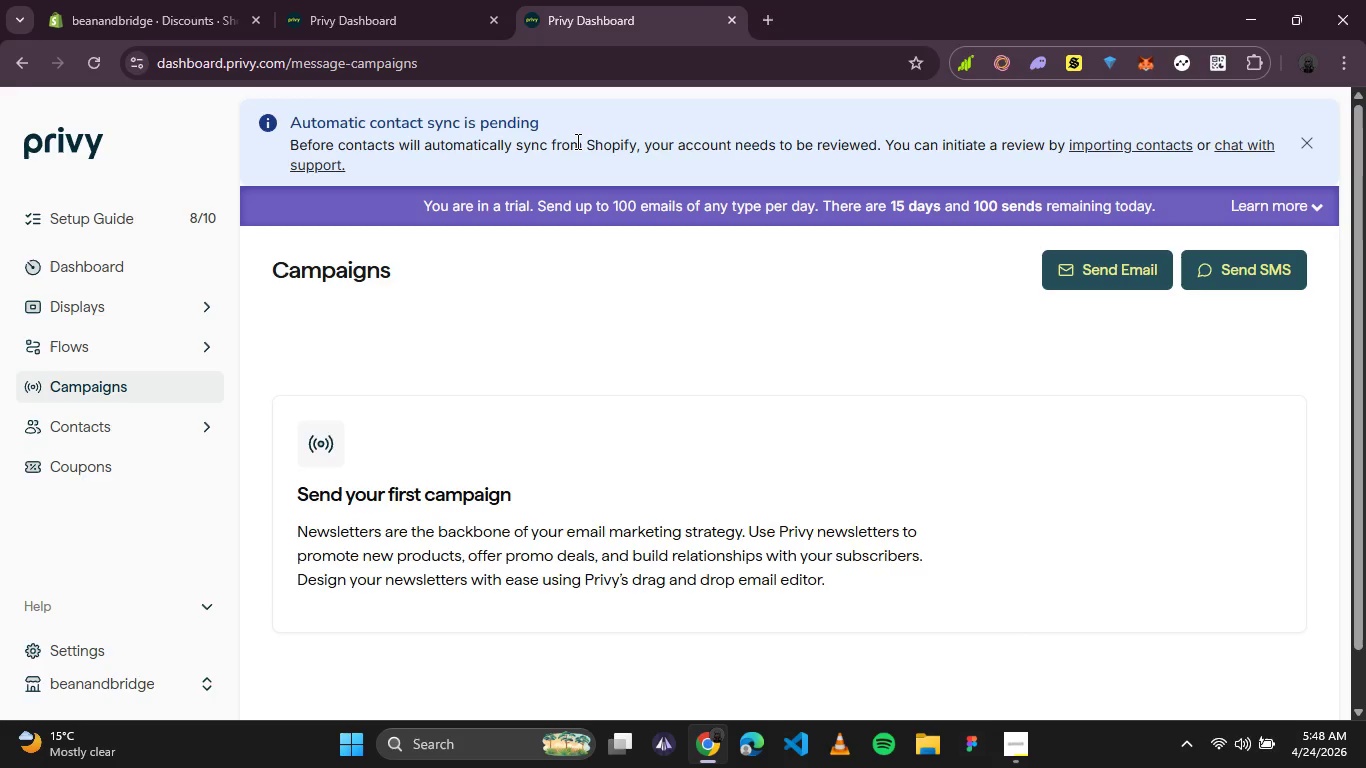 
wait(26.69)
 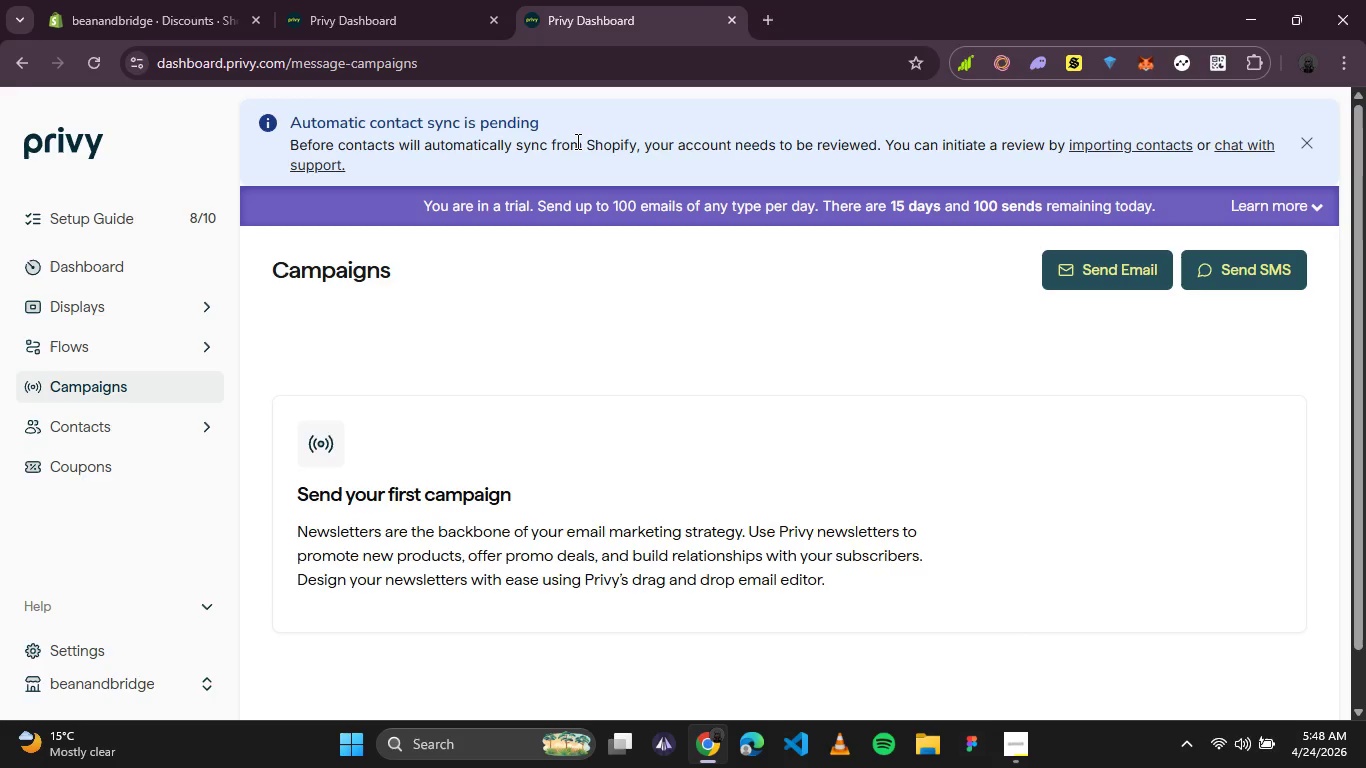 
left_click([1088, 146])
 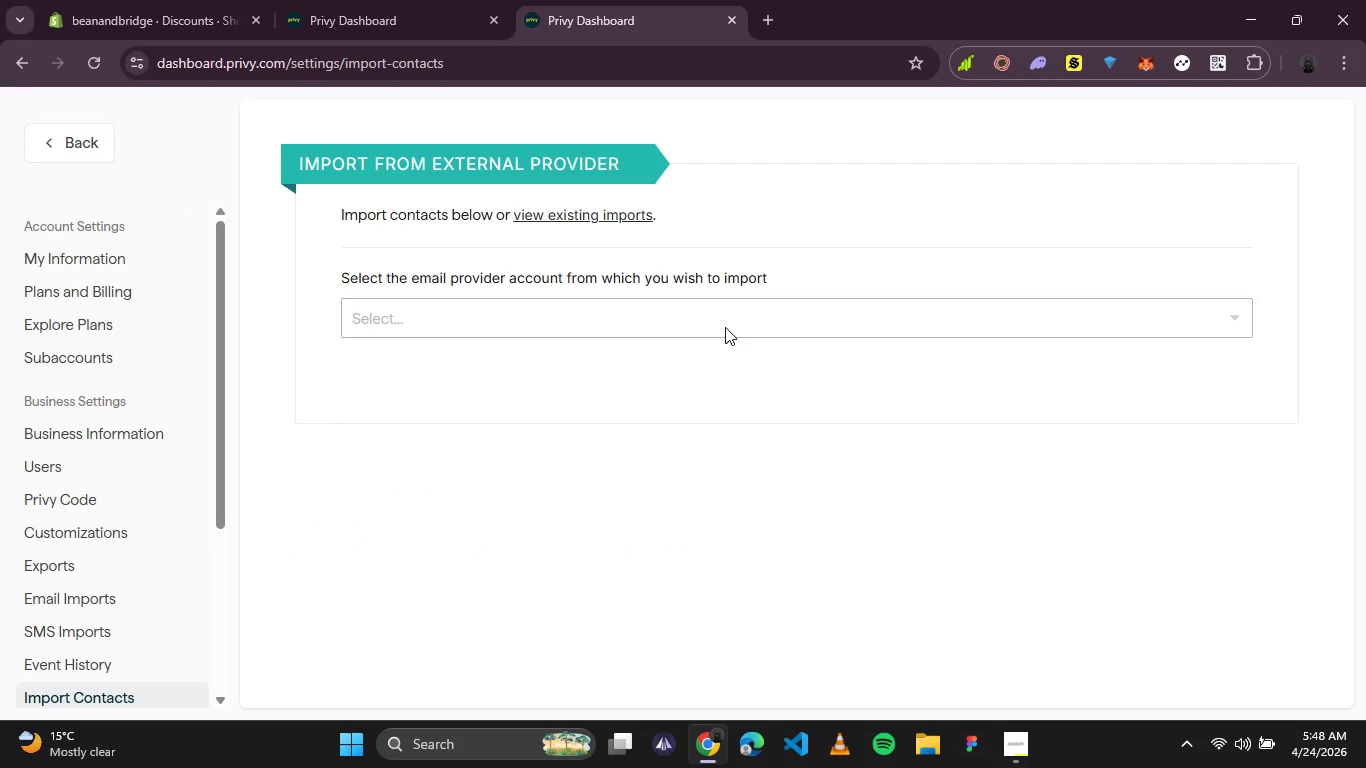 
left_click([725, 320])
 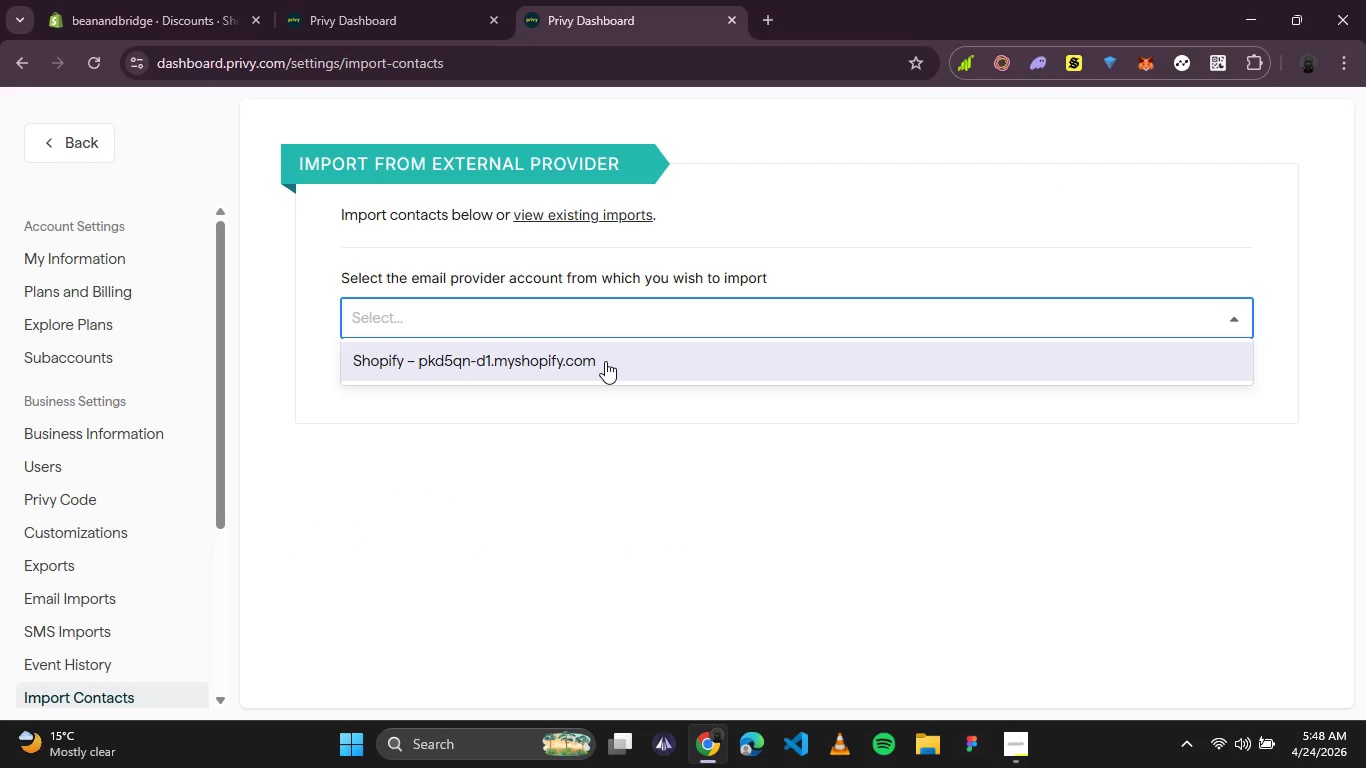 
left_click([604, 362])
 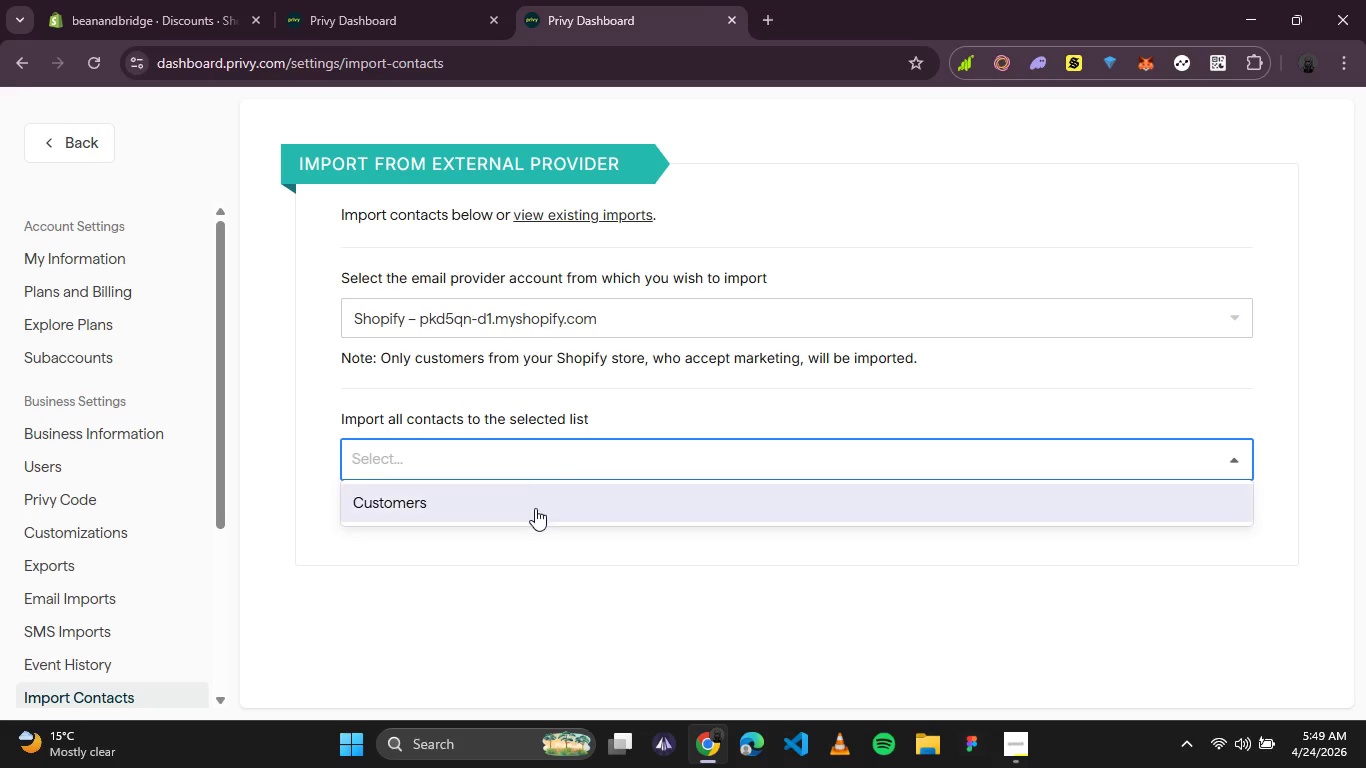 
left_click([535, 508])
 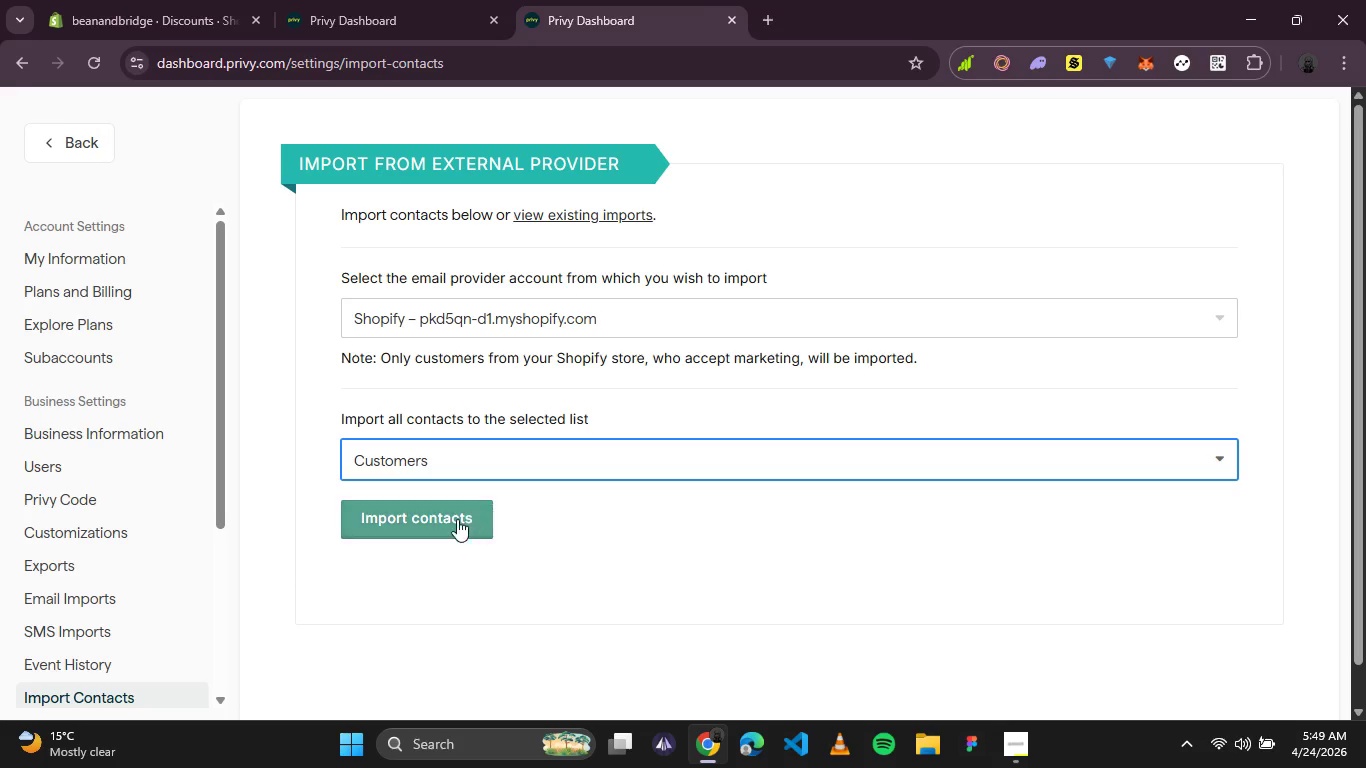 
left_click([457, 519])
 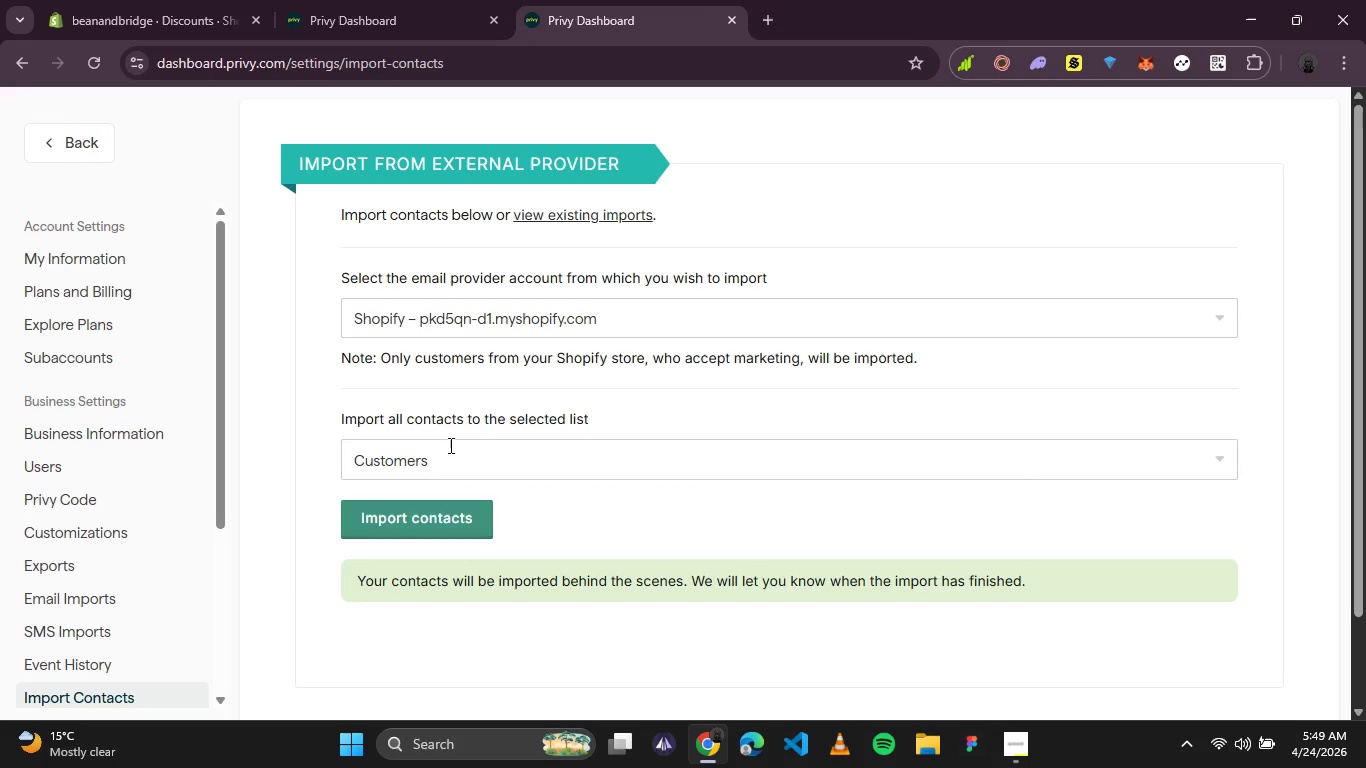 
scroll: coordinate [508, 269], scroll_direction: down, amount: 1.0
 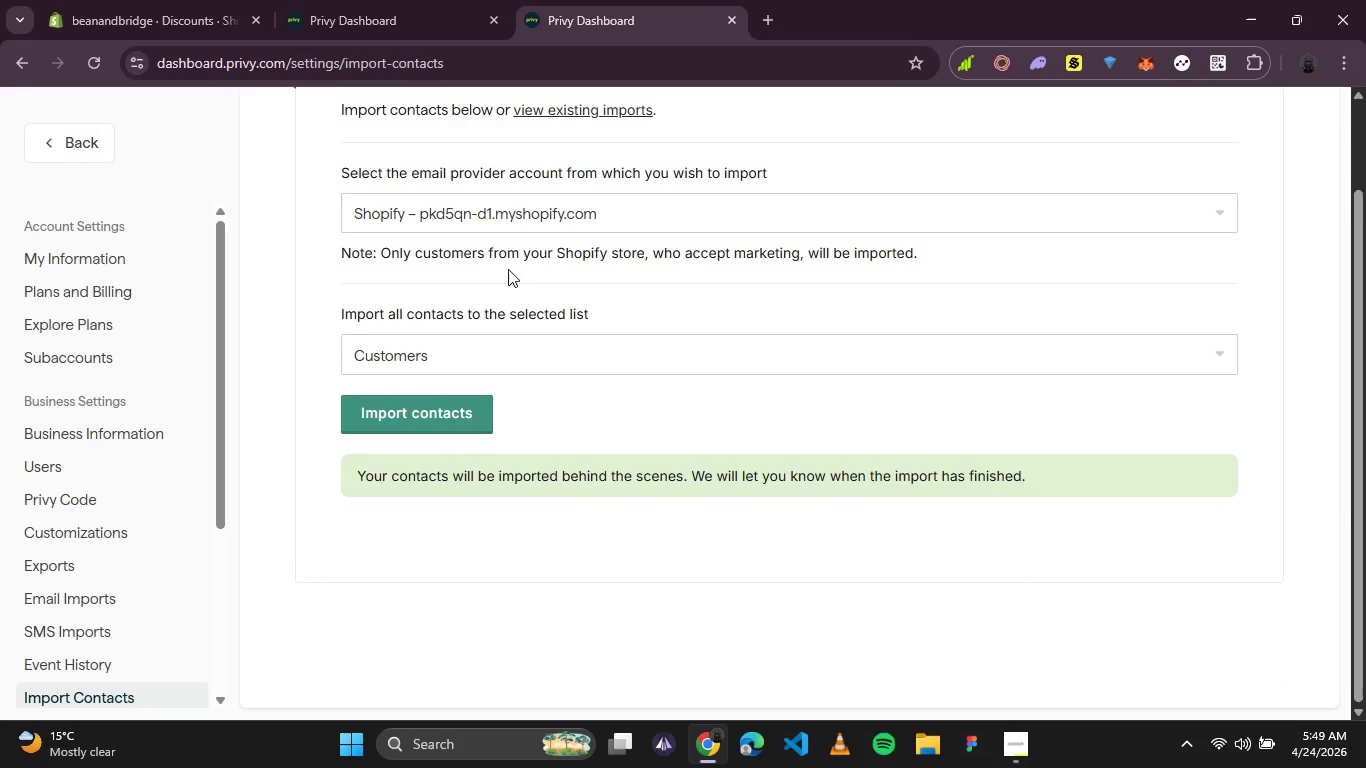 
scroll: coordinate [508, 269], scroll_direction: none, amount: 0.0
 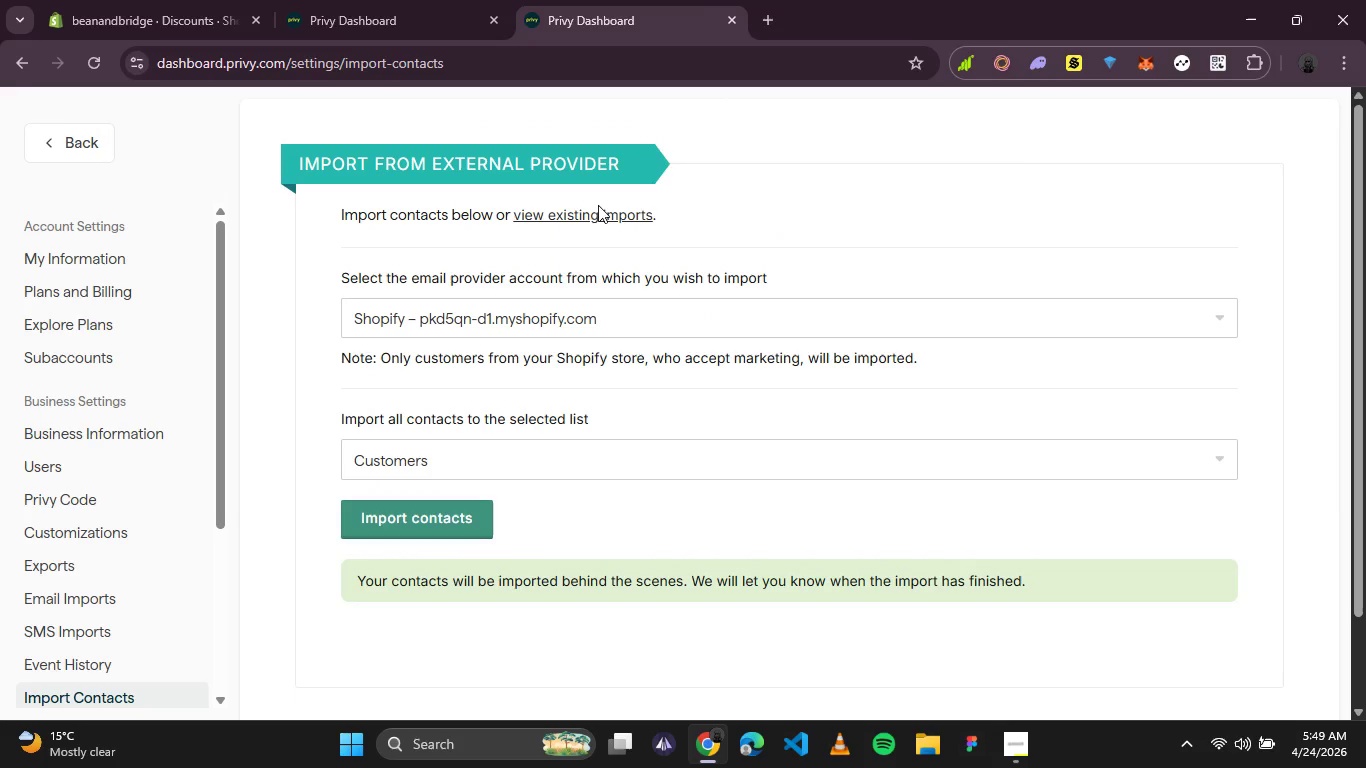 
left_click([598, 212])
 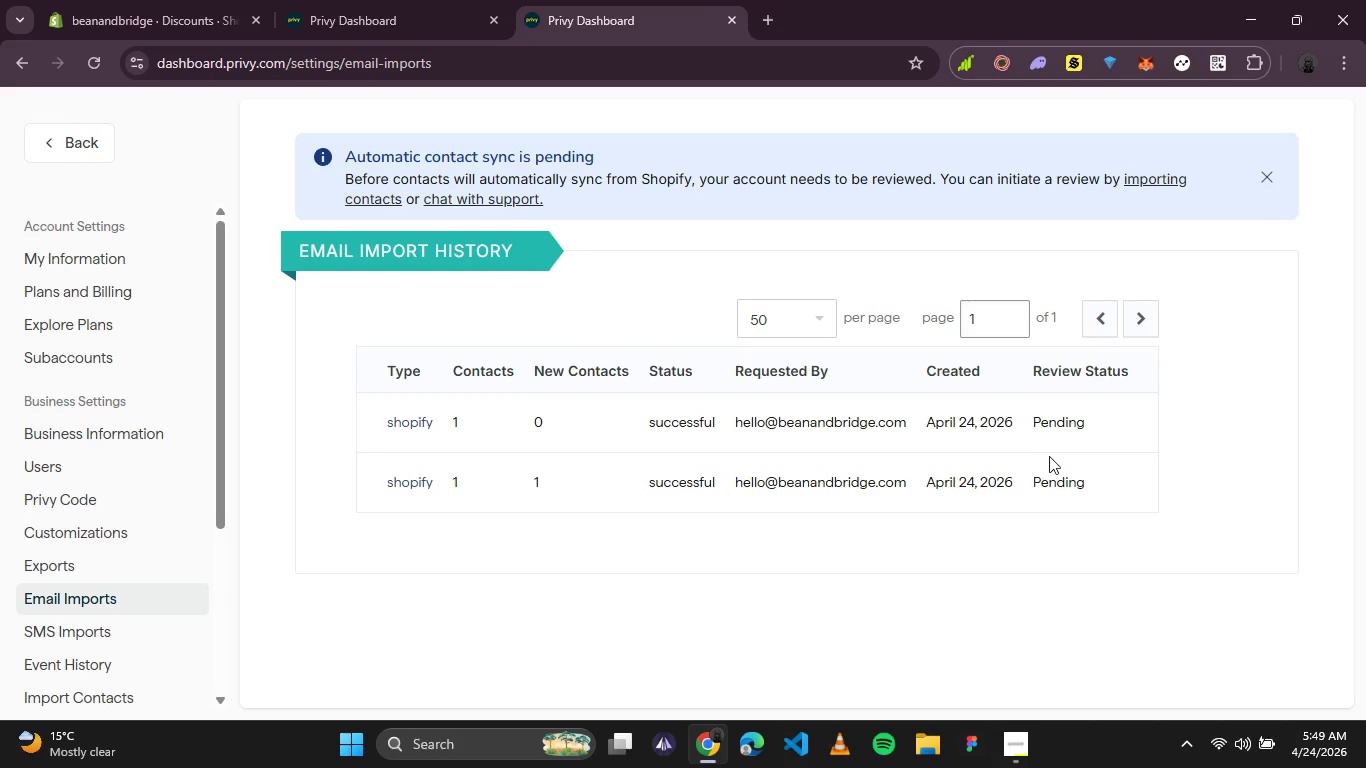 
wait(8.09)
 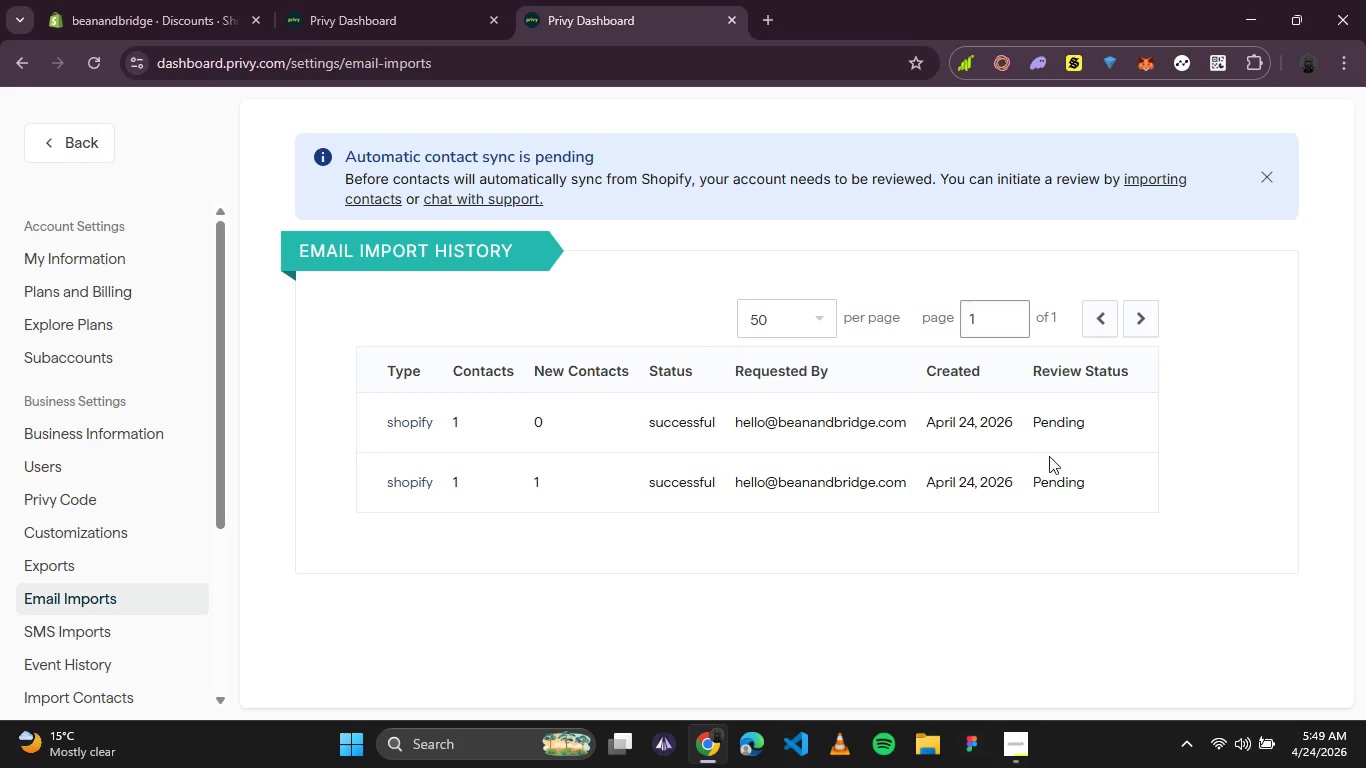 
scroll: coordinate [499, 311], scroll_direction: down, amount: 2.0
 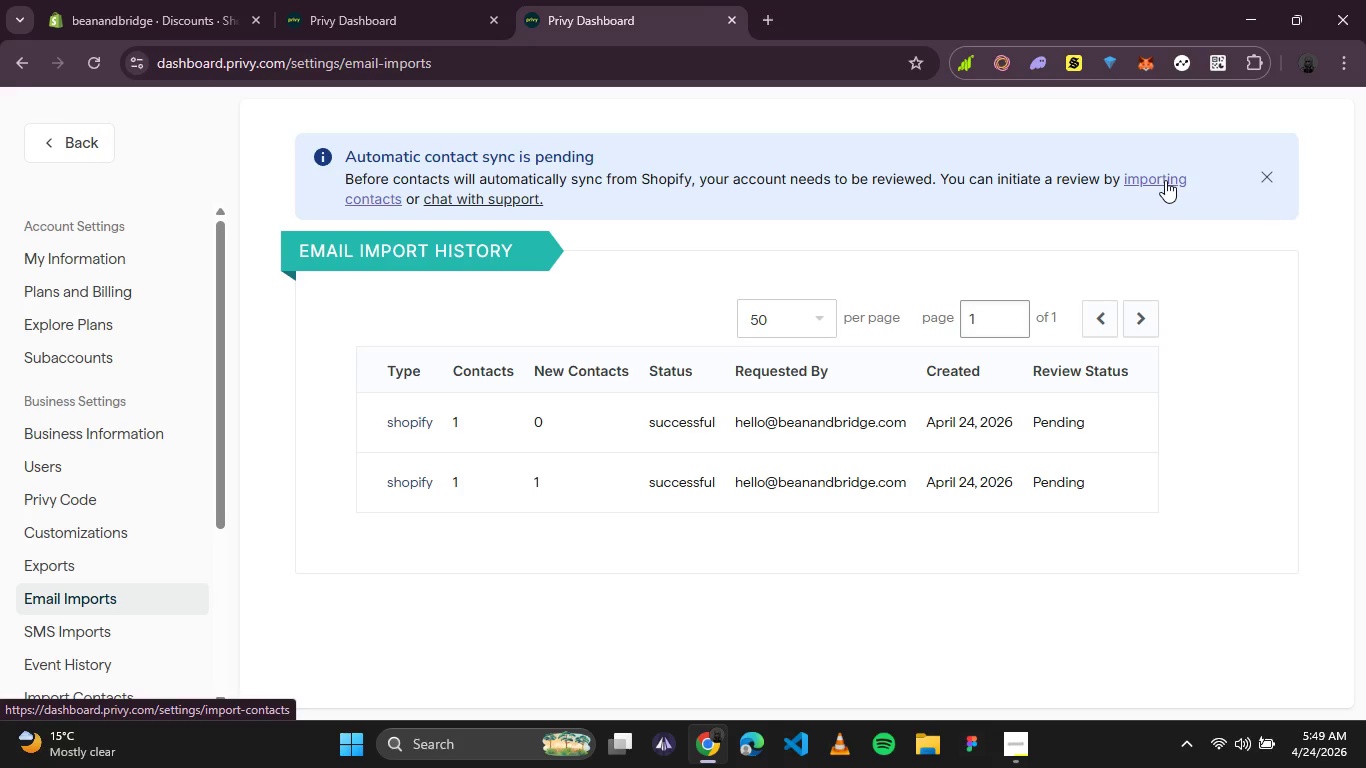 
left_click([1270, 184])
 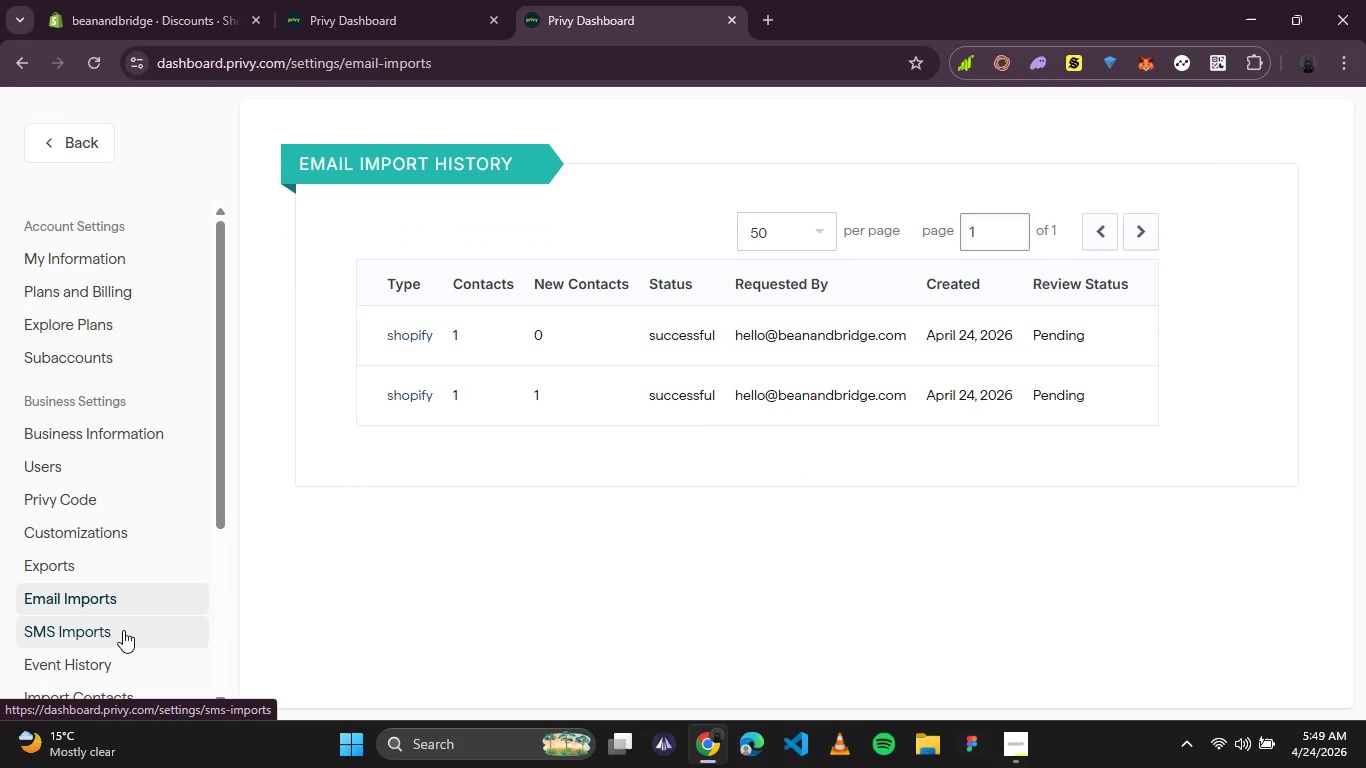 
scroll: coordinate [149, 477], scroll_direction: up, amount: 1.0
 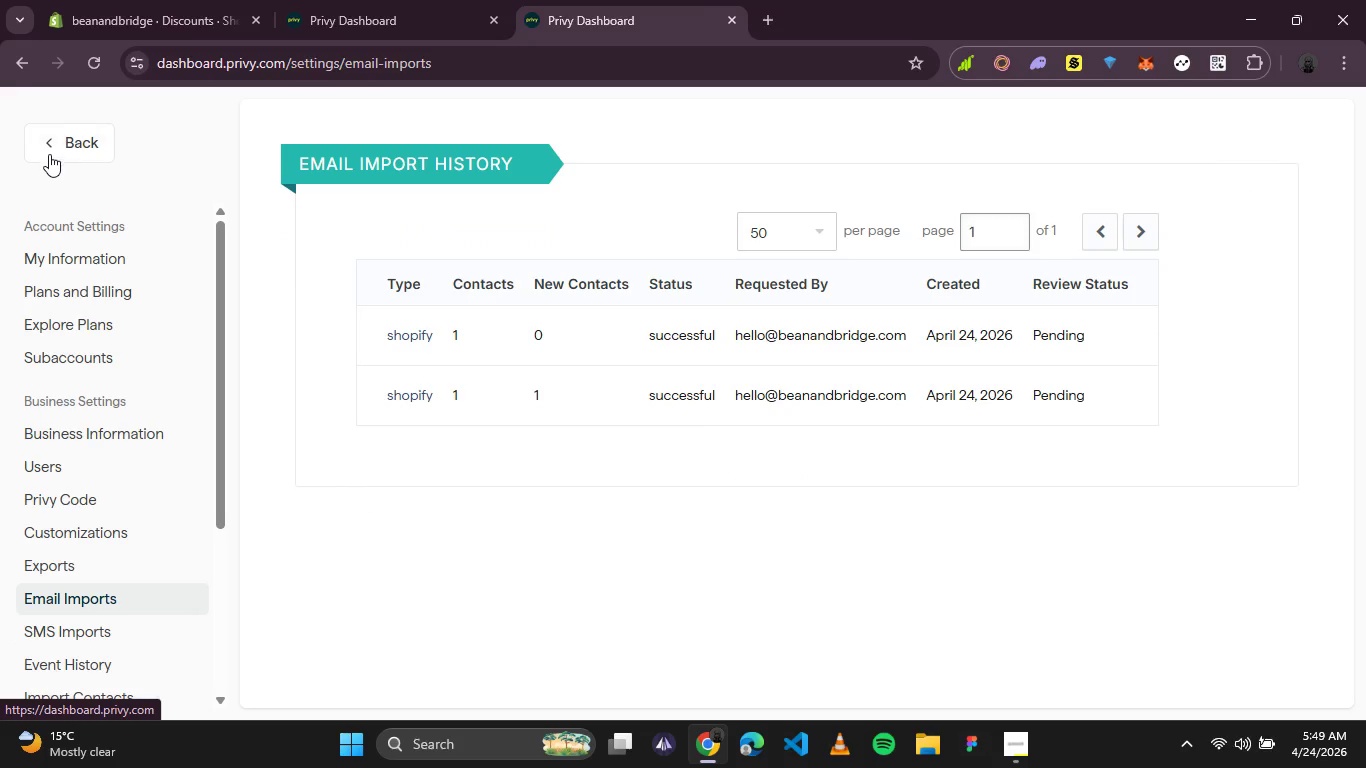 
left_click([49, 154])
 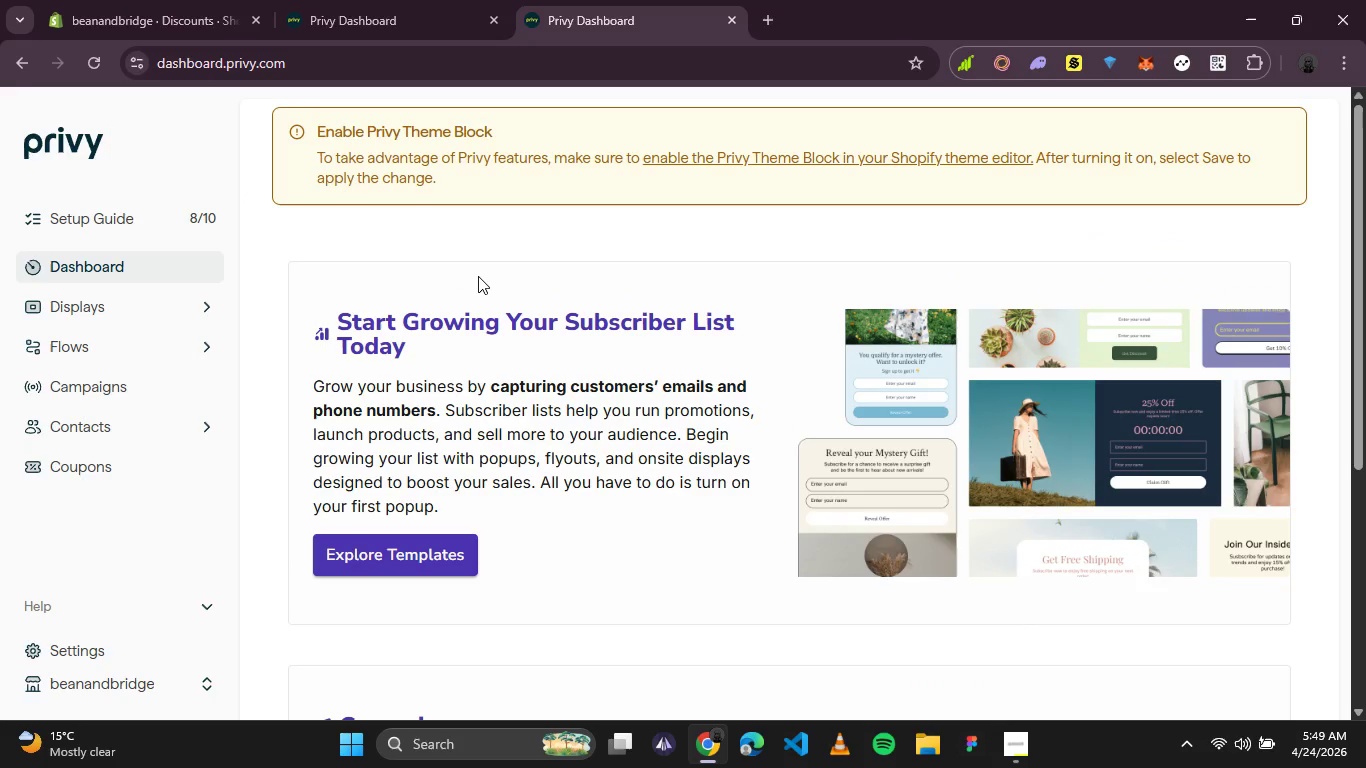 
wait(6.84)
 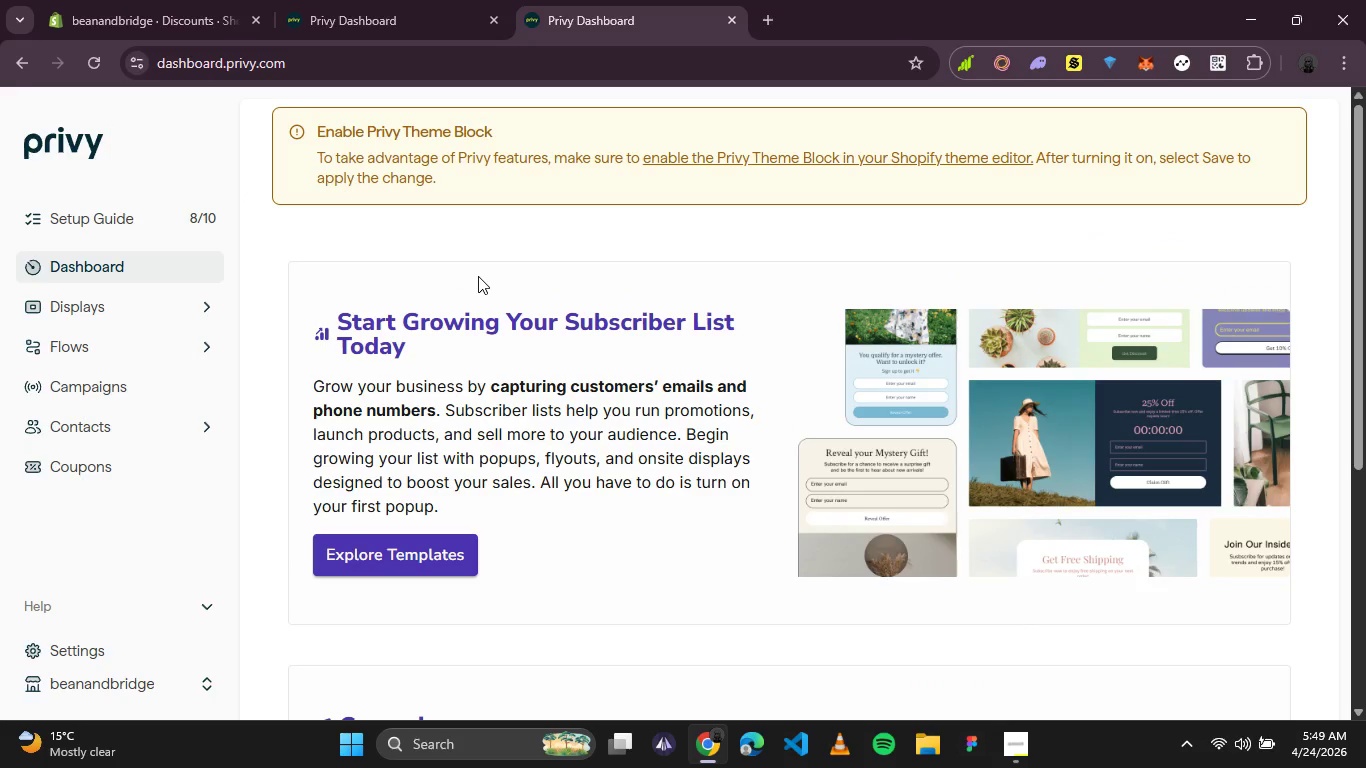 
scroll: coordinate [744, 248], scroll_direction: down, amount: 3.0
 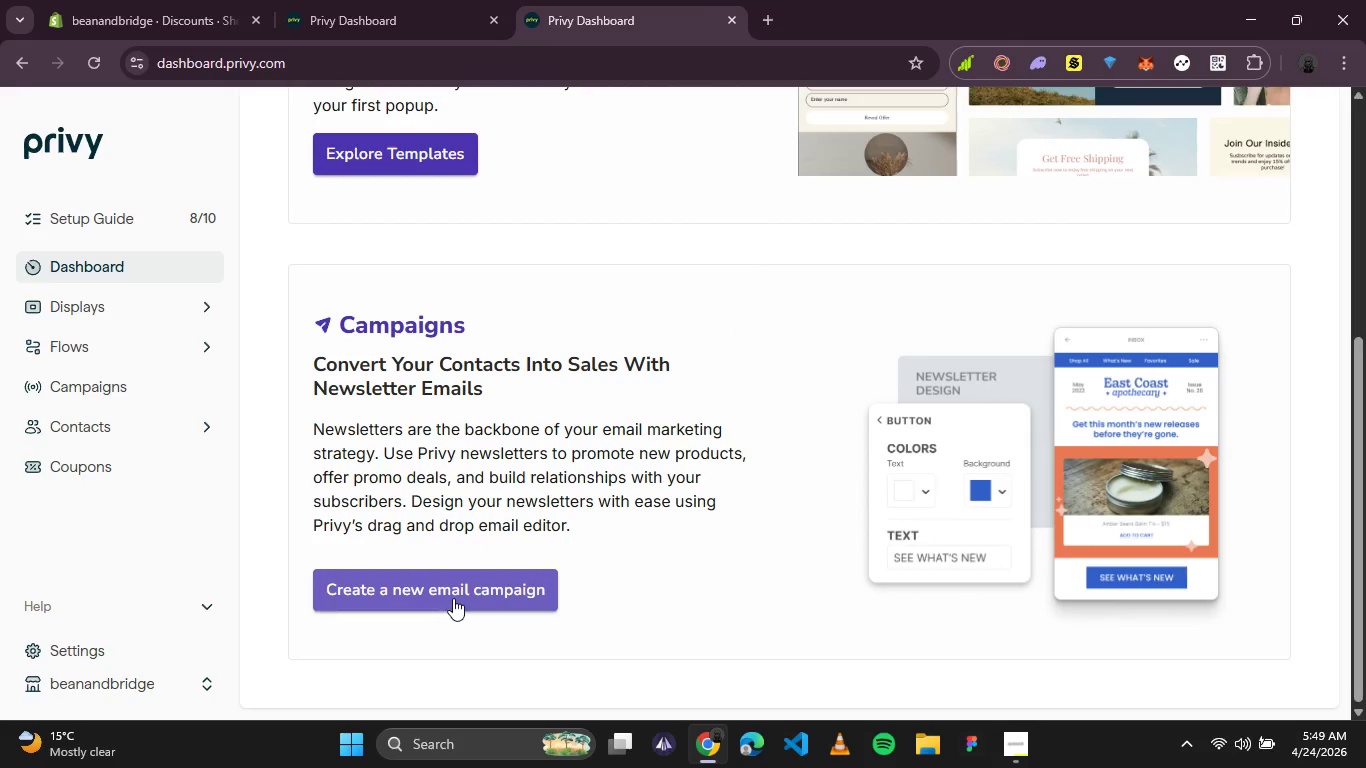 
left_click([453, 598])
 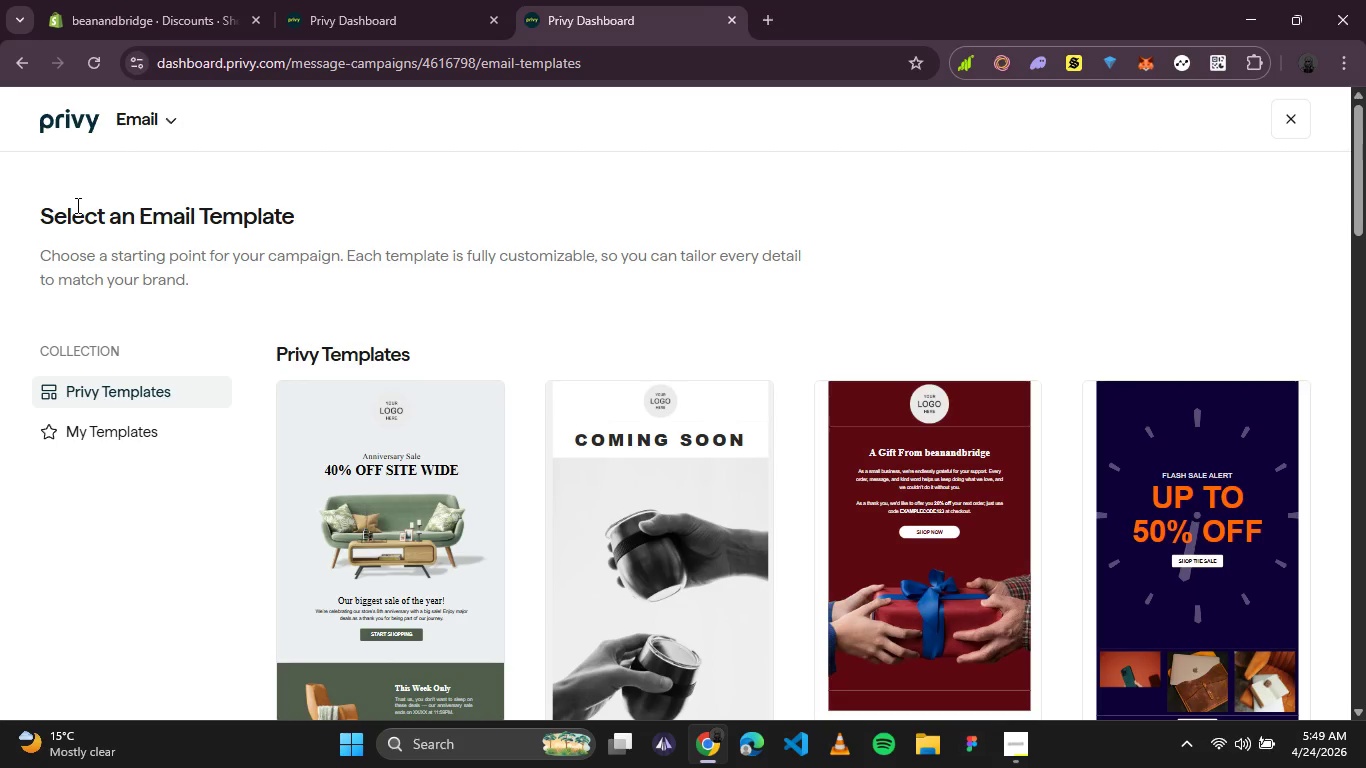 
wait(18.33)
 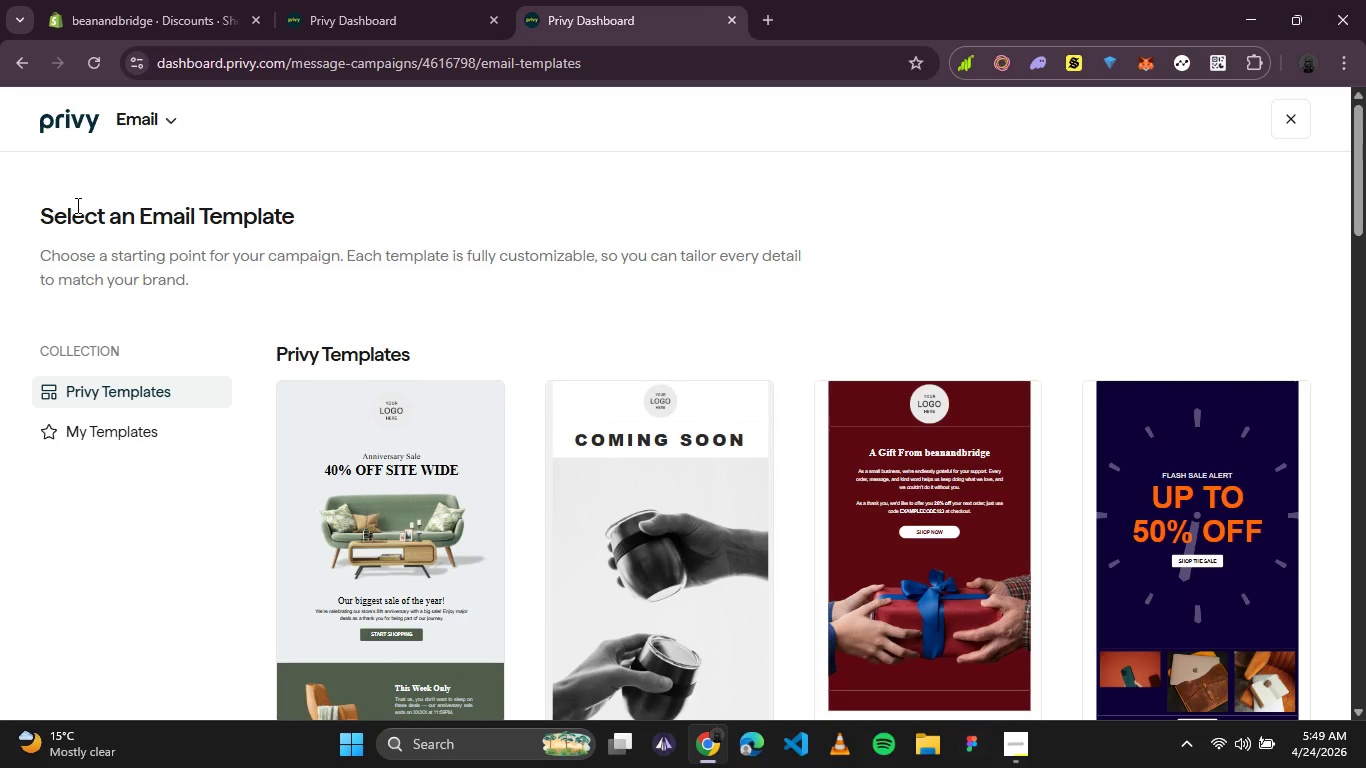 
scroll: coordinate [676, 425], scroll_direction: down, amount: 1.0
 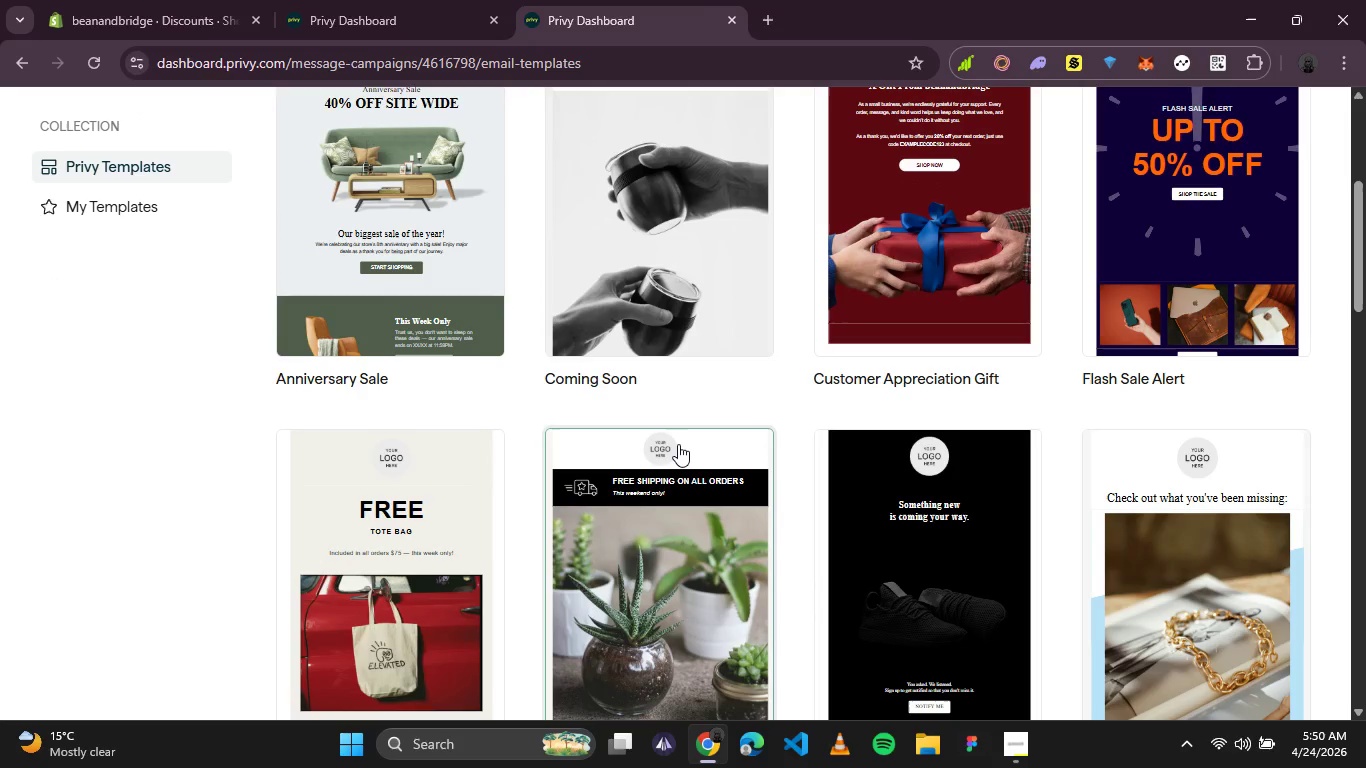 
wait(10.52)
 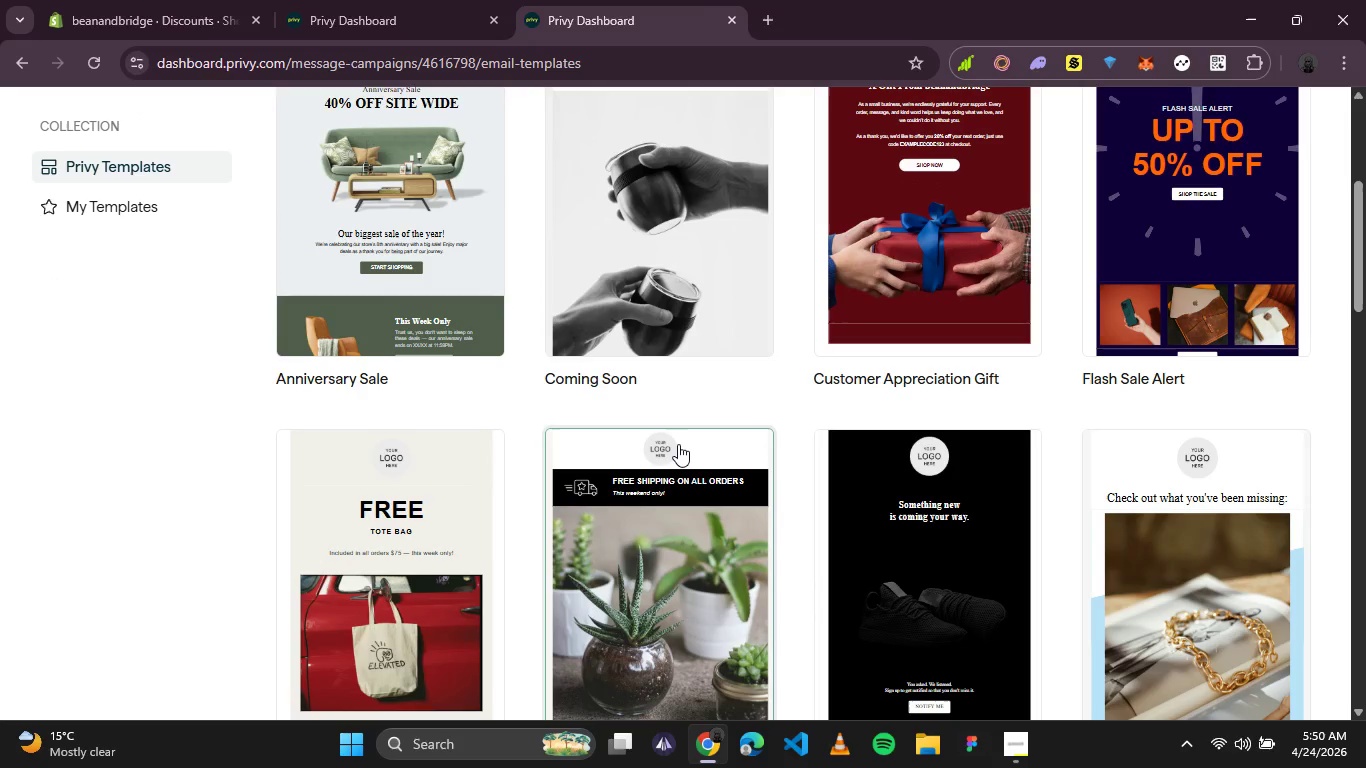 
scroll: coordinate [624, 442], scroll_direction: down, amount: 6.0
 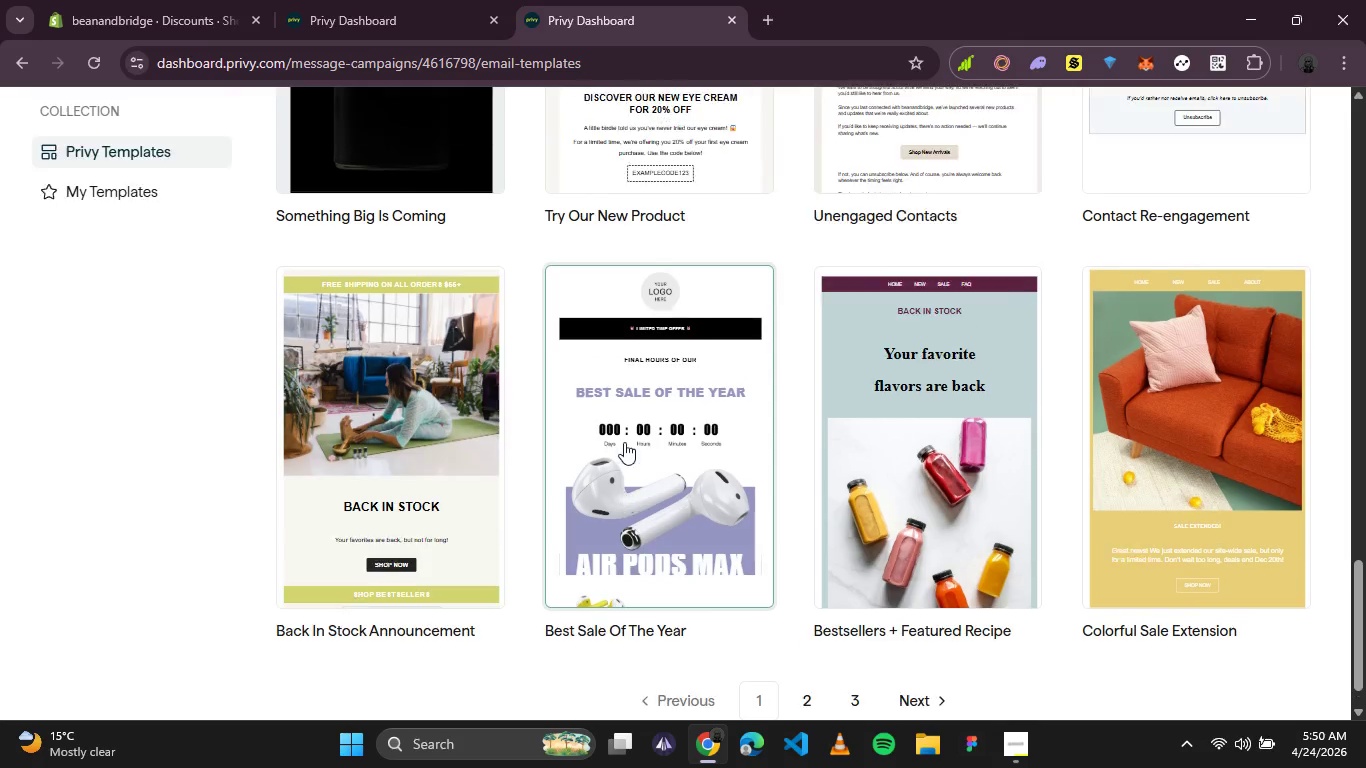 
scroll: coordinate [624, 442], scroll_direction: up, amount: 7.0
 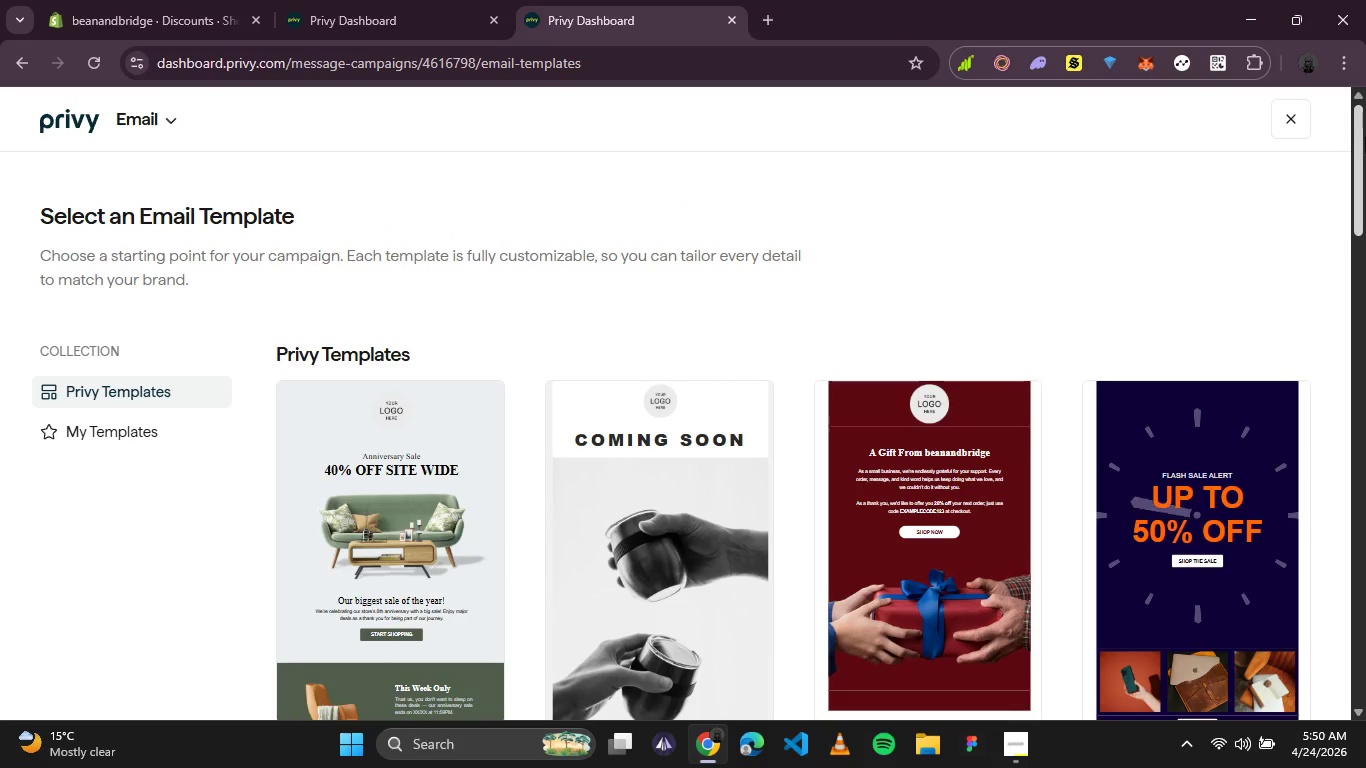 
scroll: coordinate [667, 358], scroll_direction: down, amount: 8.0
 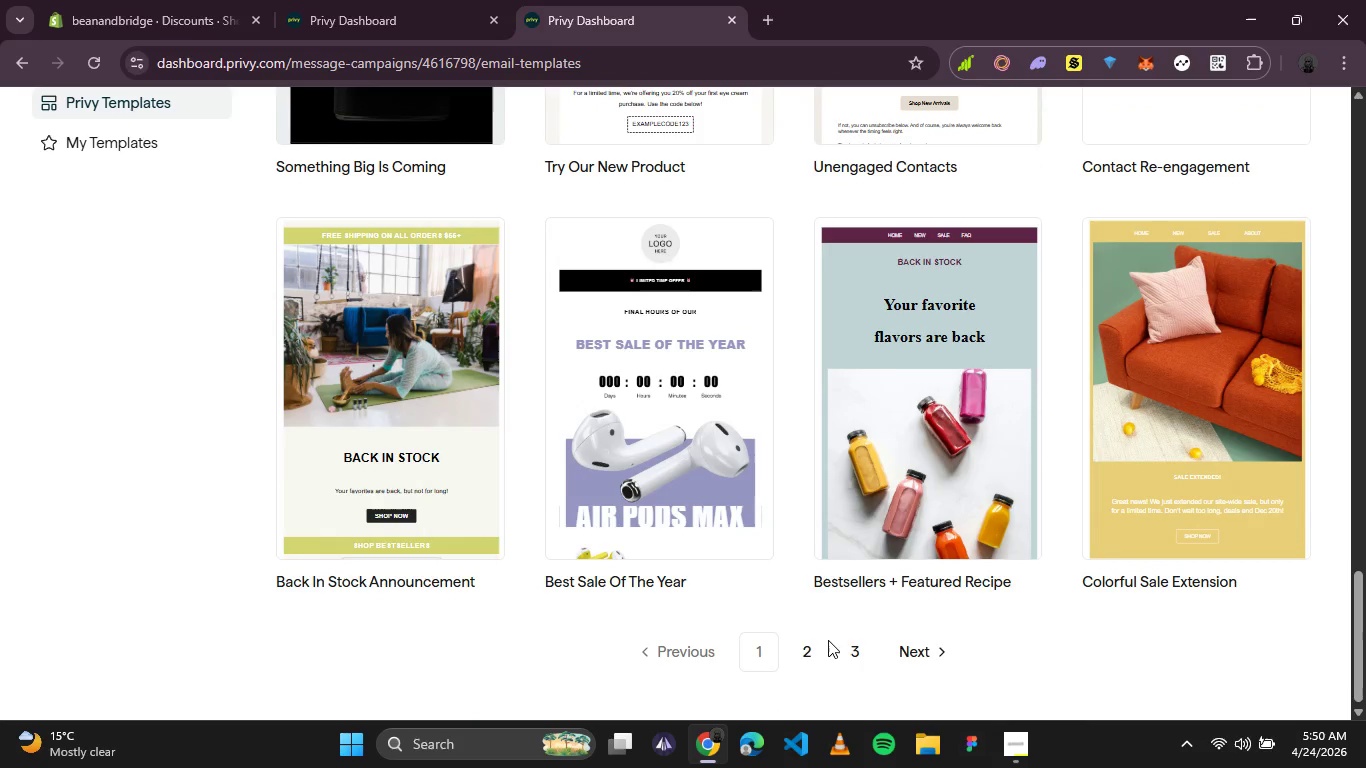 
left_click([811, 651])
 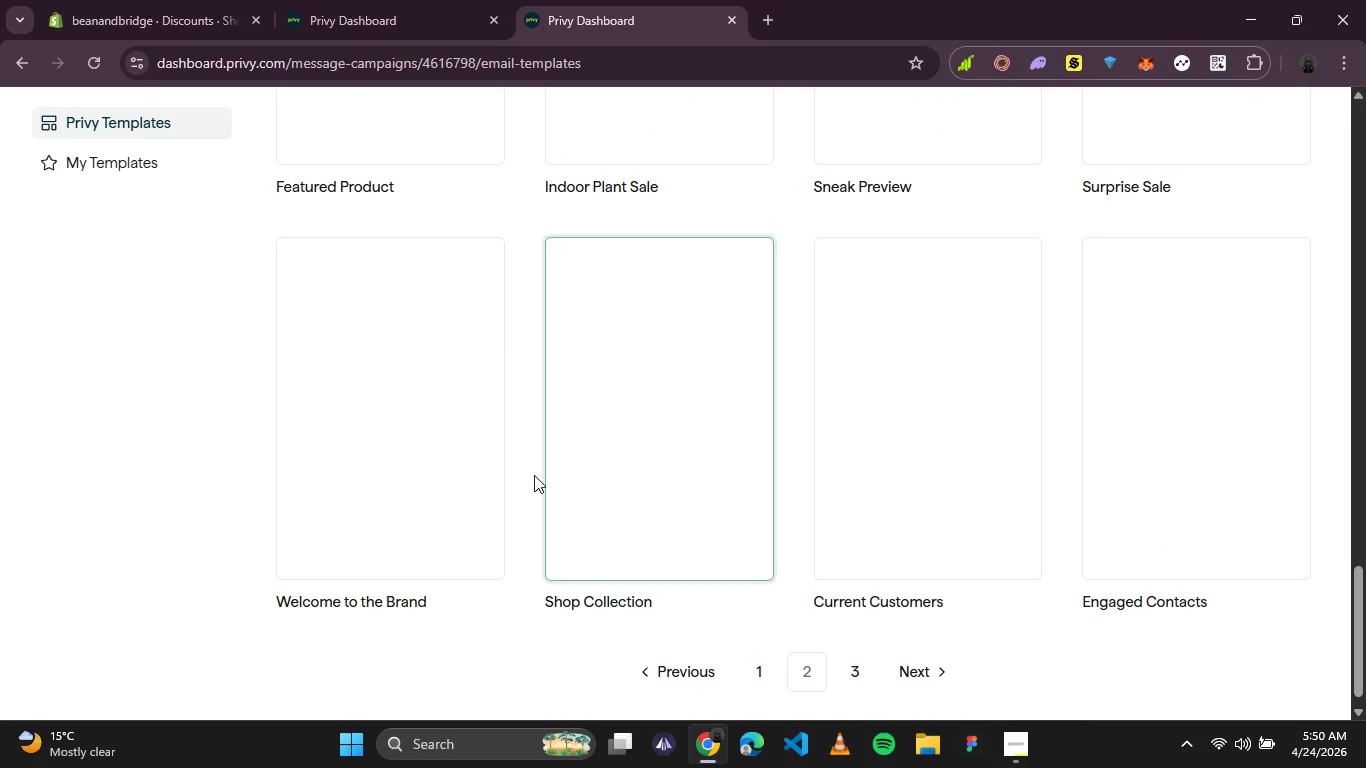 
scroll: coordinate [531, 509], scroll_direction: up, amount: 9.0
 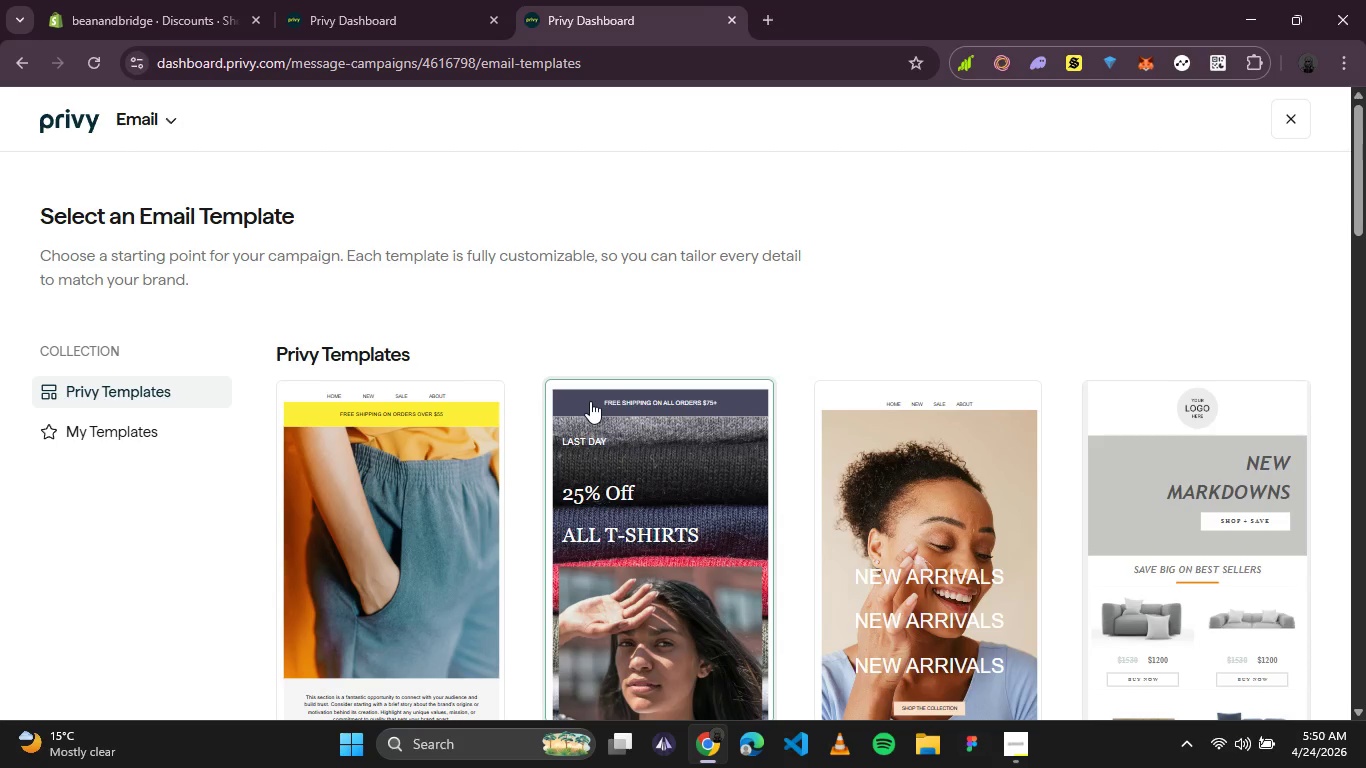 
scroll: coordinate [590, 342], scroll_direction: none, amount: 0.0
 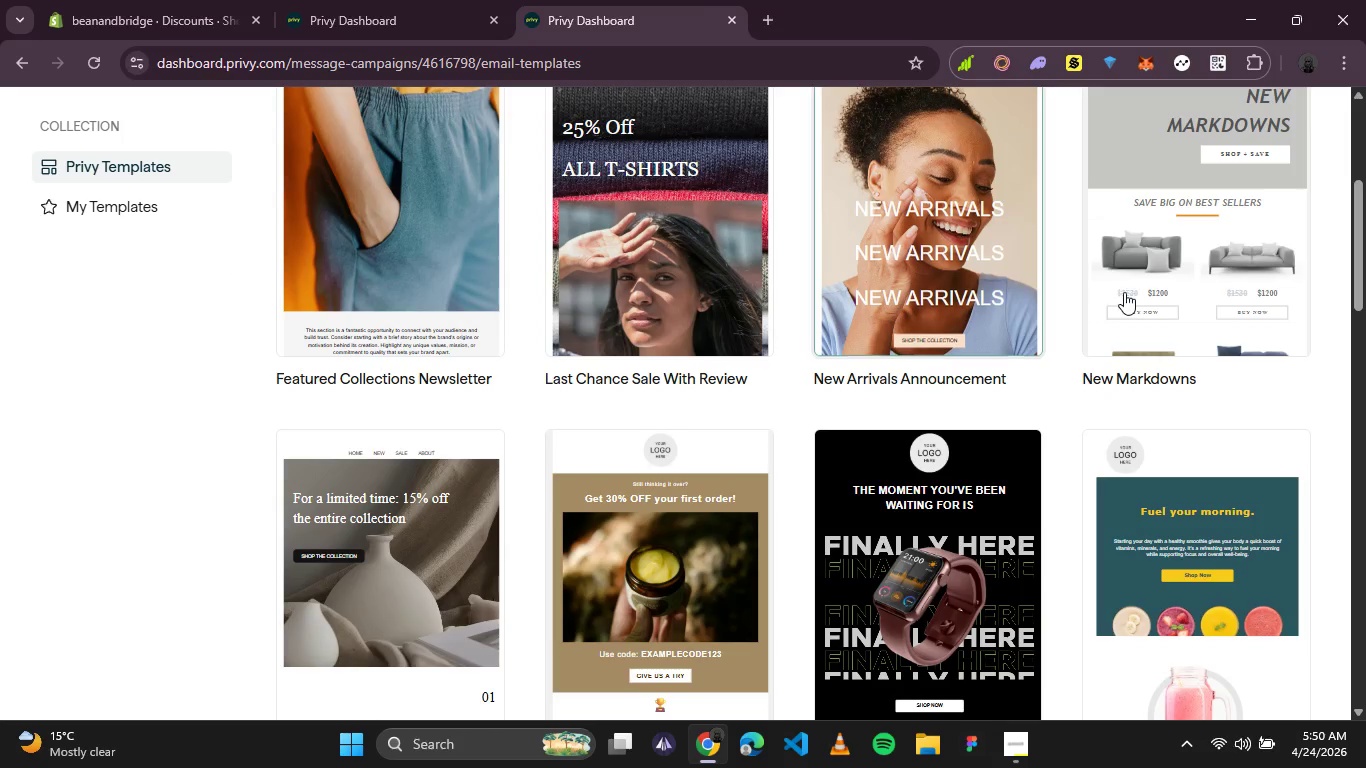 
scroll: coordinate [1167, 292], scroll_direction: down, amount: 1.0
 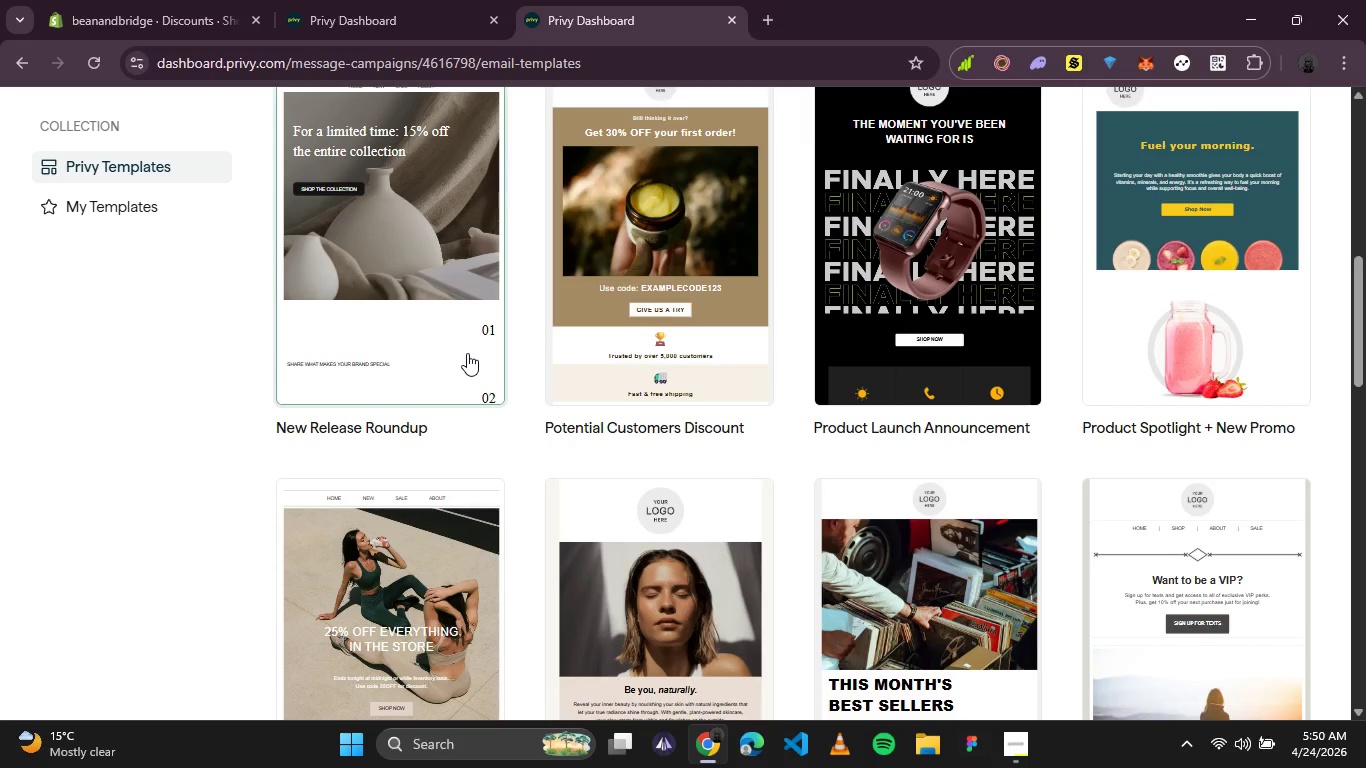 
wait(10.64)
 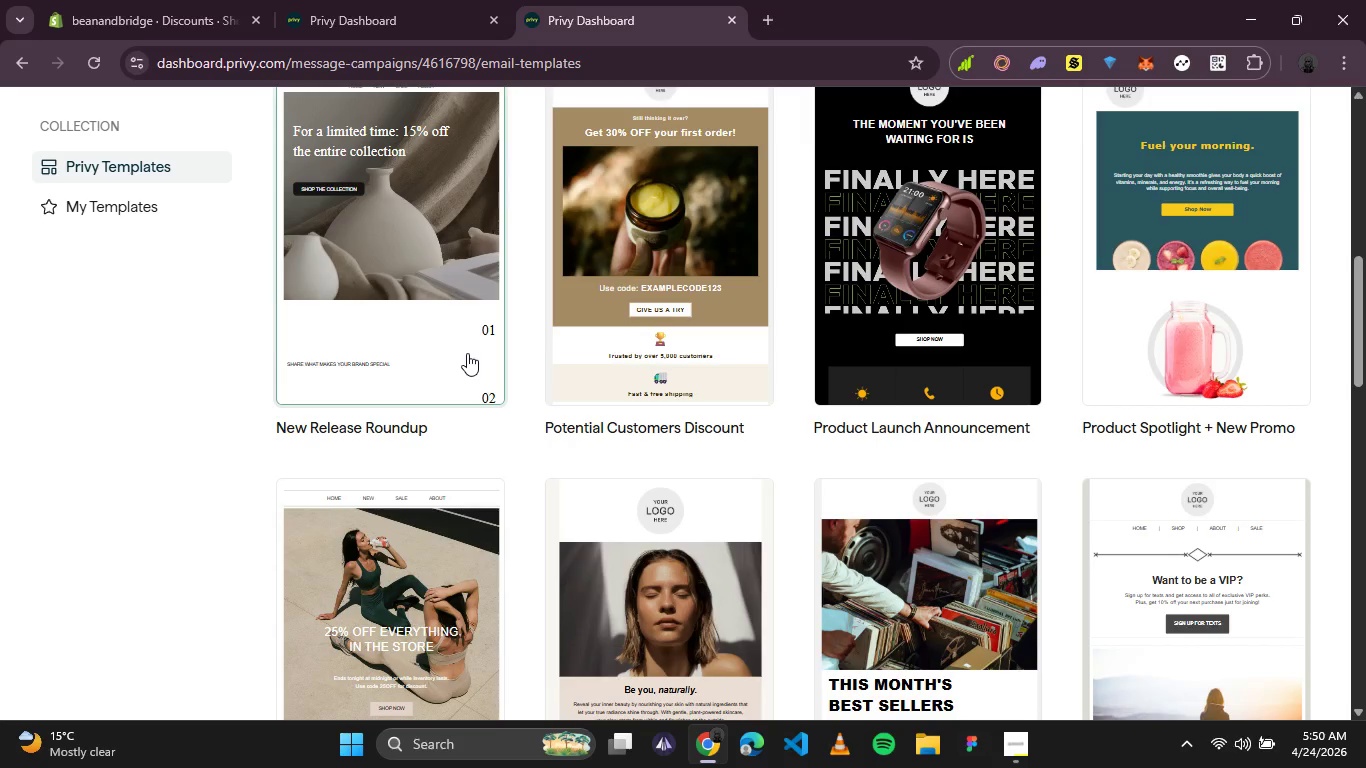 
scroll: coordinate [651, 348], scroll_direction: down, amount: 5.0
 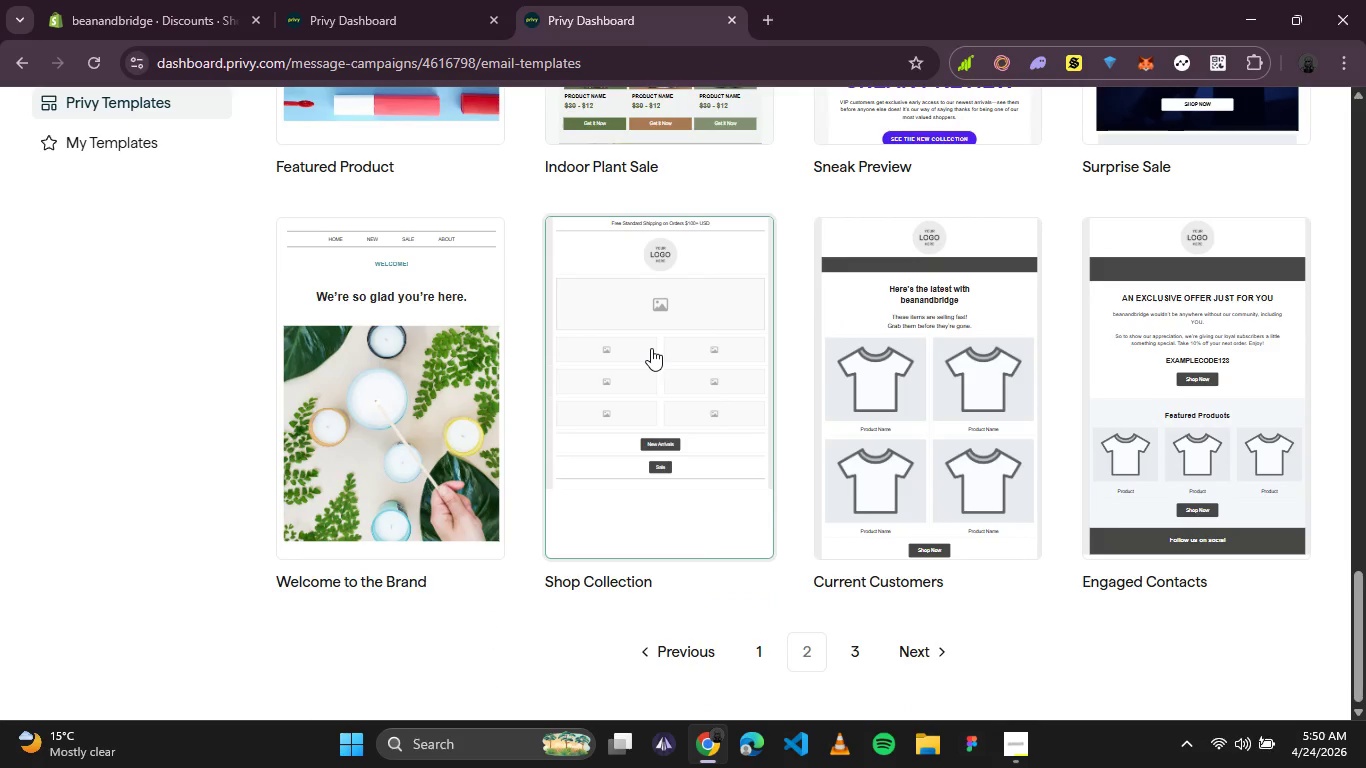 
scroll: coordinate [651, 348], scroll_direction: up, amount: 4.0
 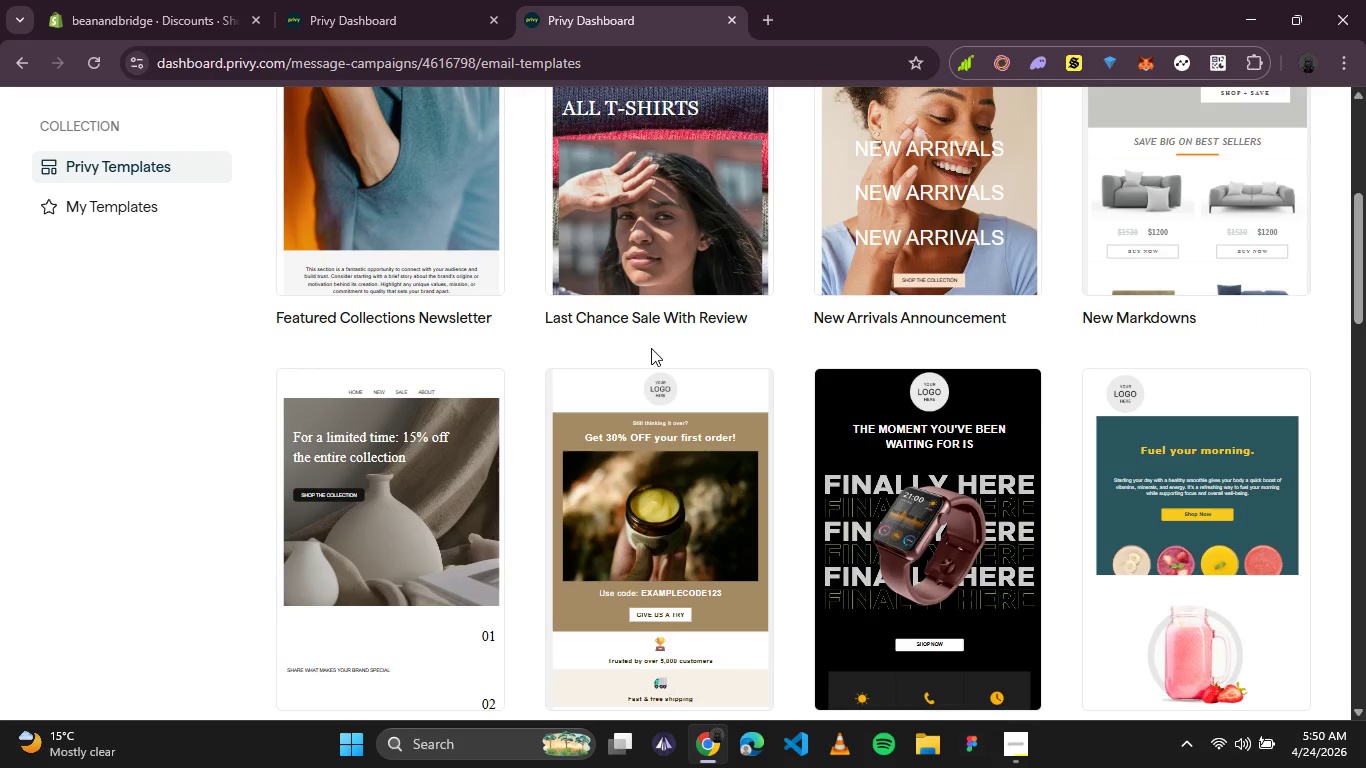 
scroll: coordinate [651, 348], scroll_direction: down, amount: 5.0
 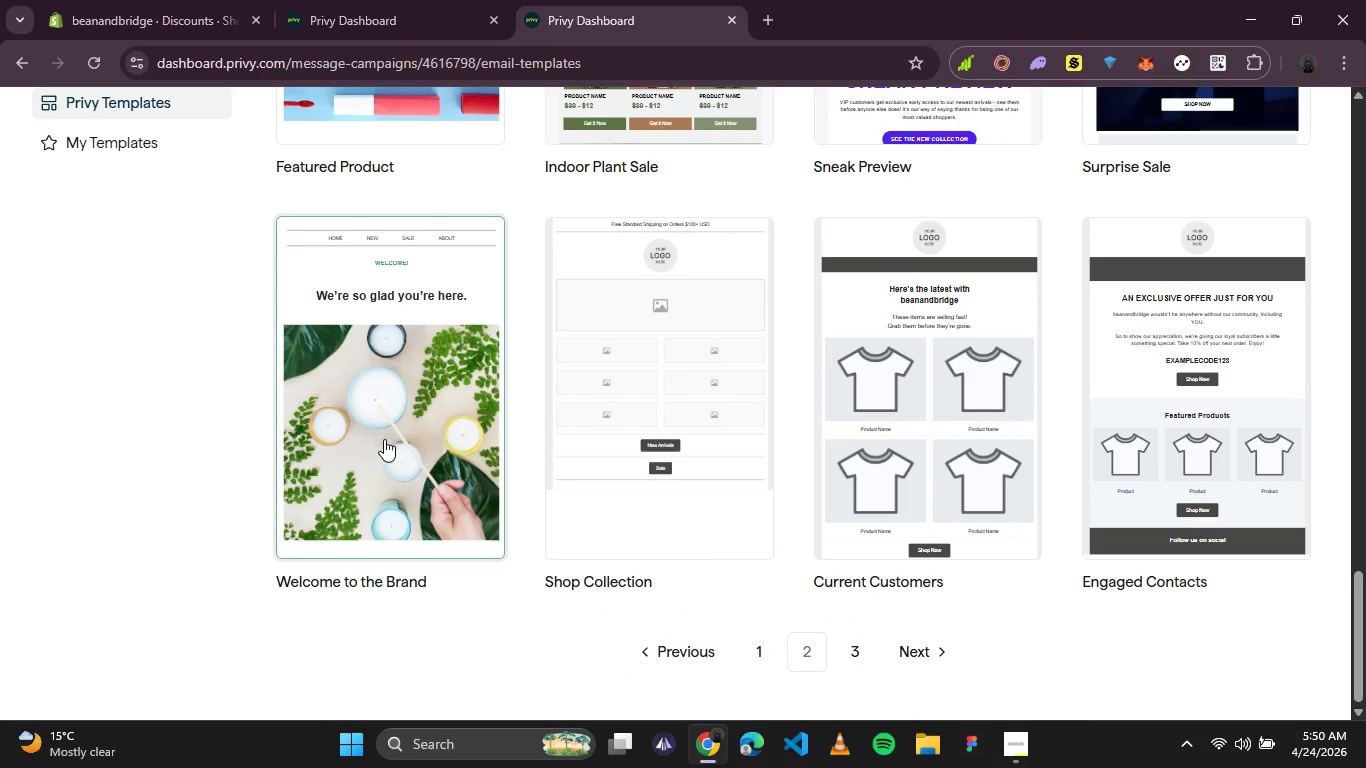 
wait(5.14)
 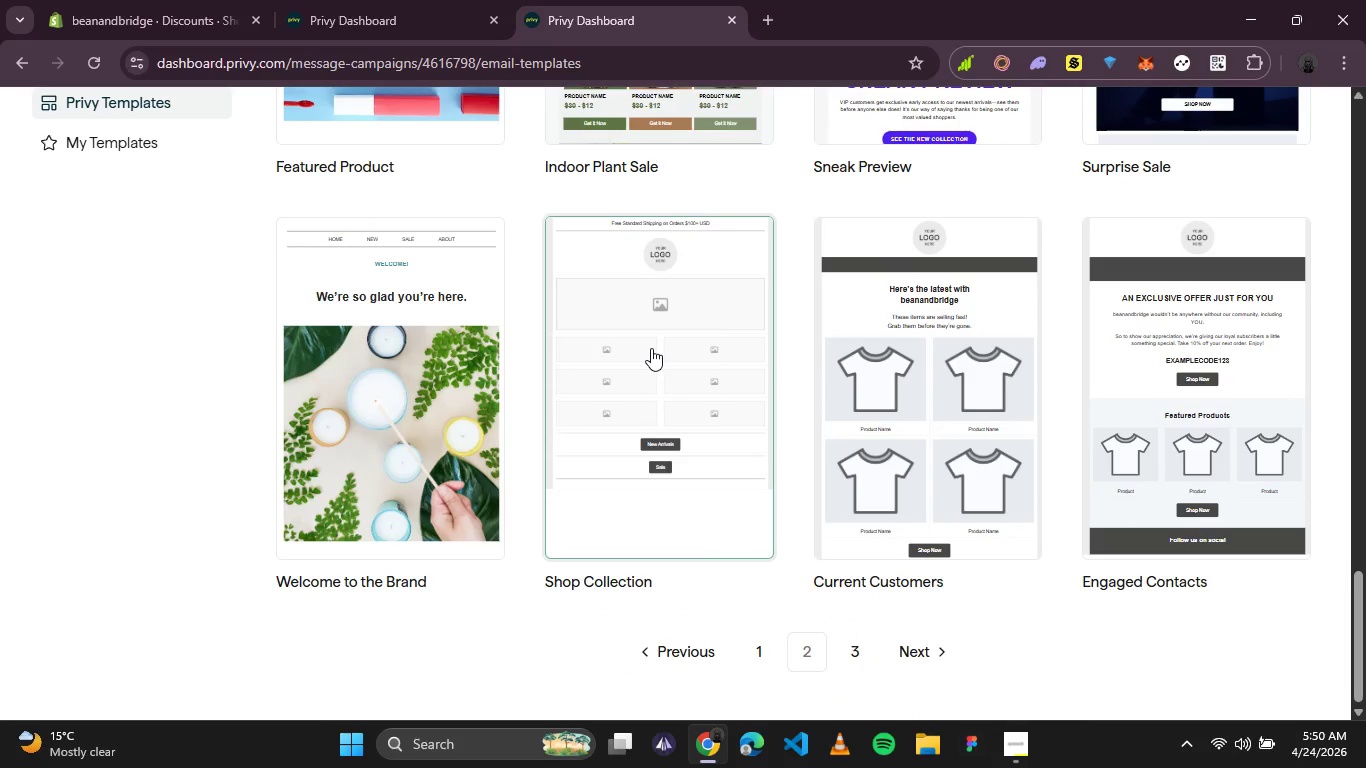 
left_click([849, 654])
 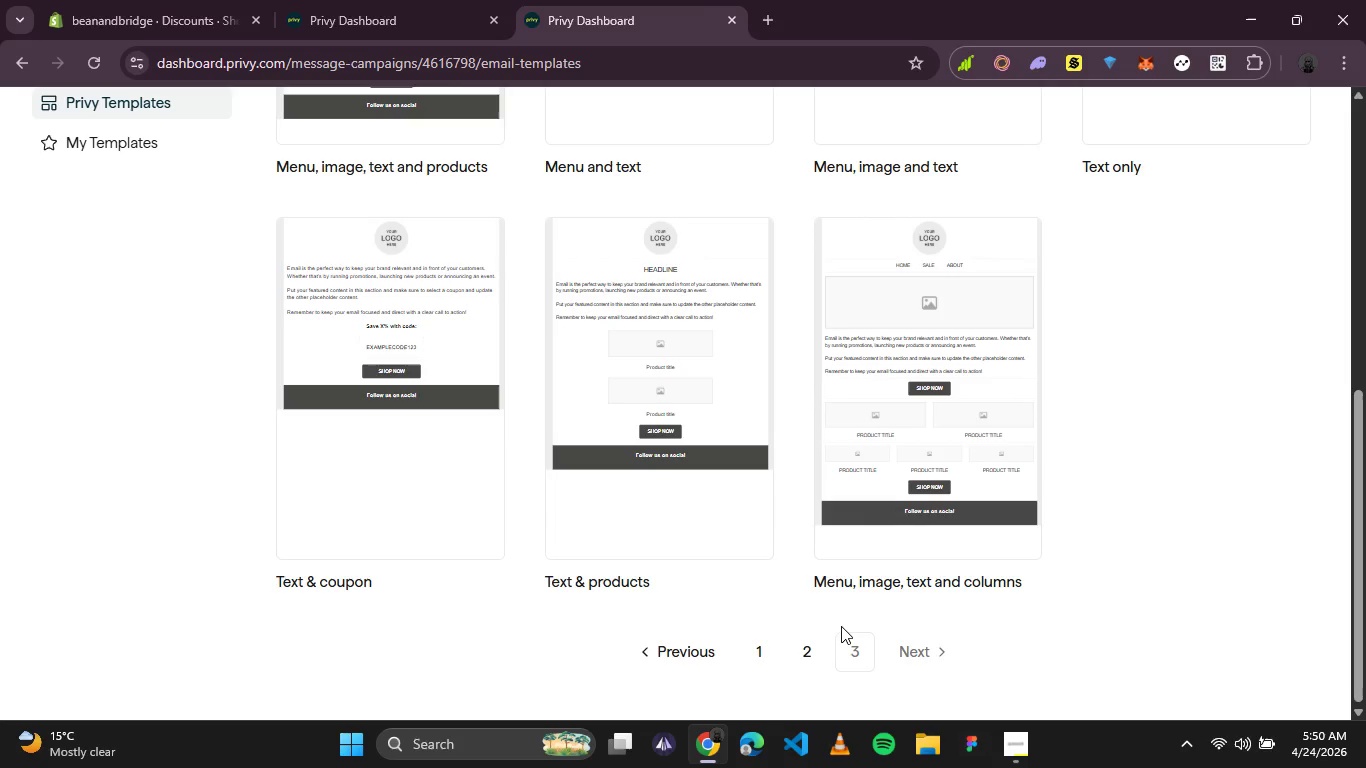 
scroll: coordinate [789, 491], scroll_direction: up, amount: 2.0
 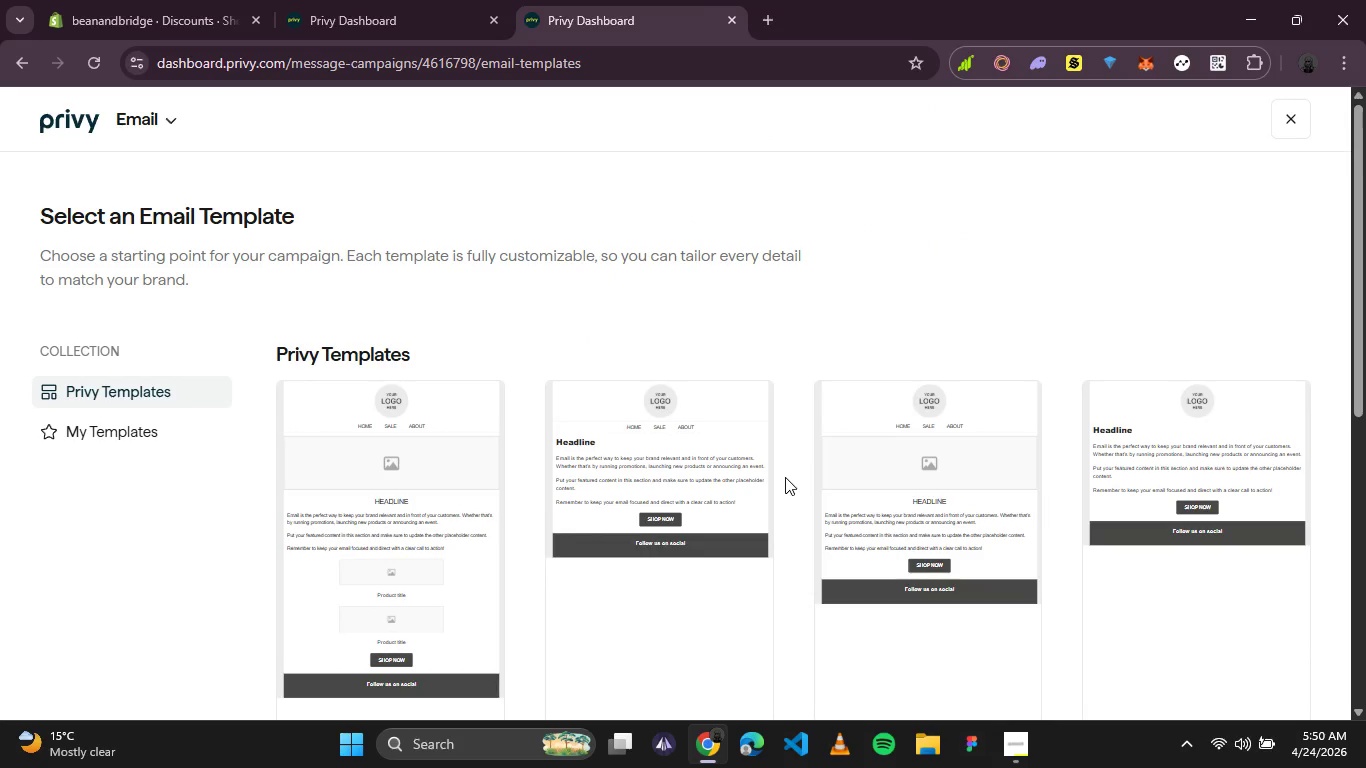 
scroll: coordinate [785, 477], scroll_direction: down, amount: 1.0
 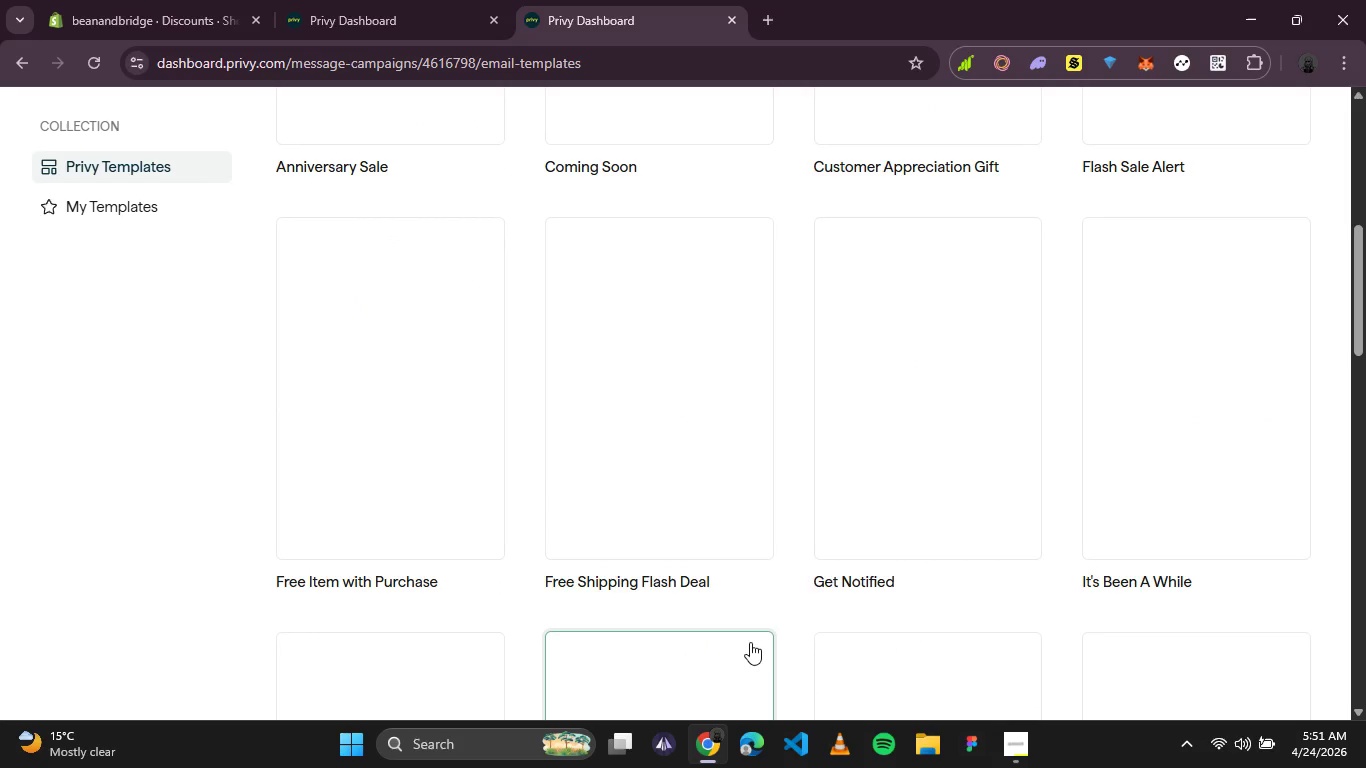 
mouse_move([738, 580])
 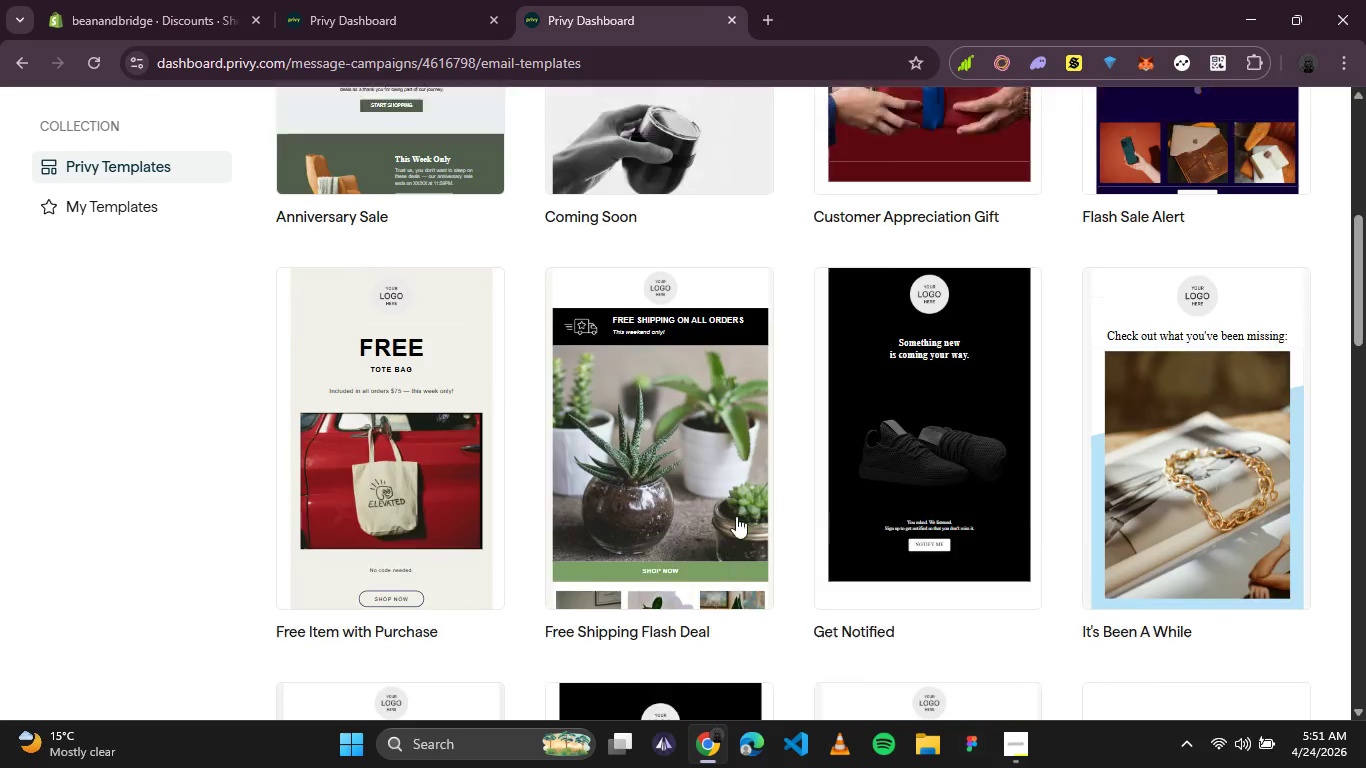 
scroll: coordinate [736, 515], scroll_direction: none, amount: 0.0
 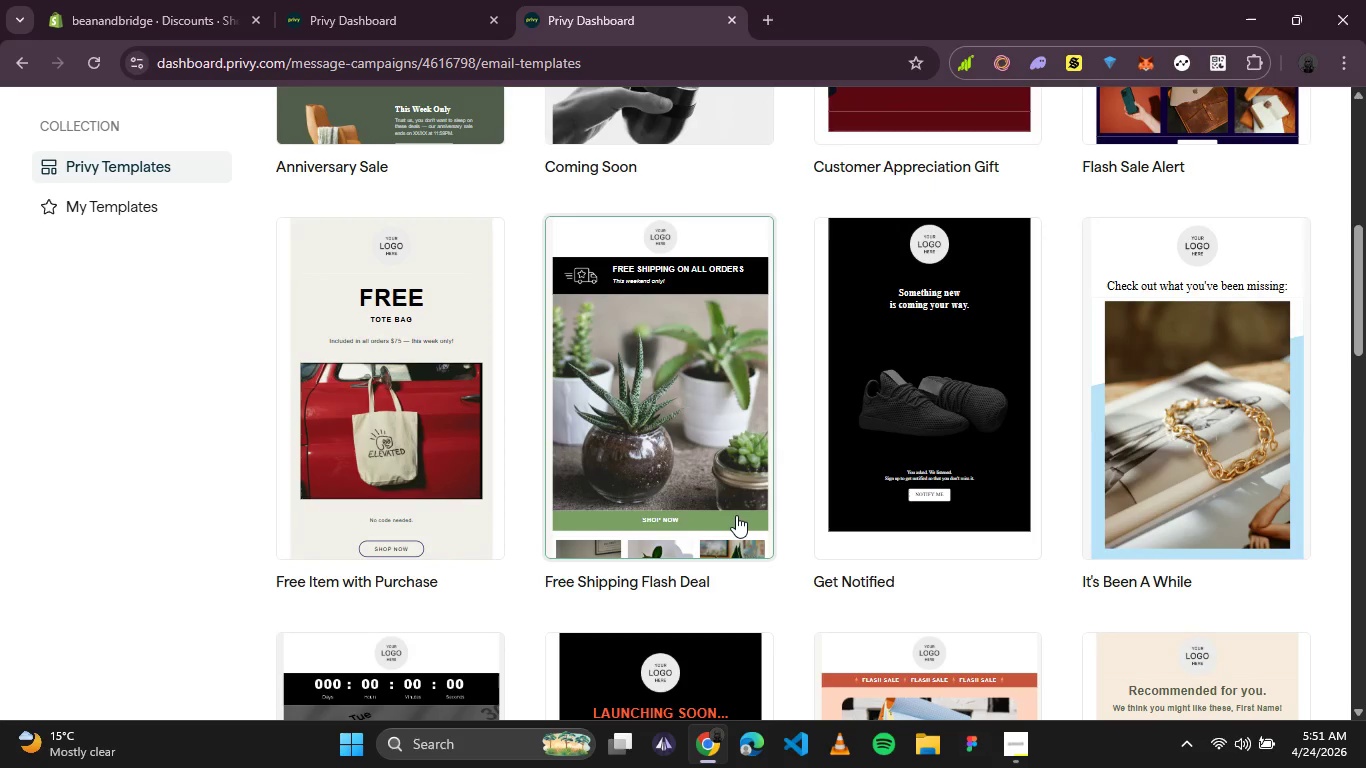 
scroll: coordinate [729, 489], scroll_direction: down, amount: 4.0
 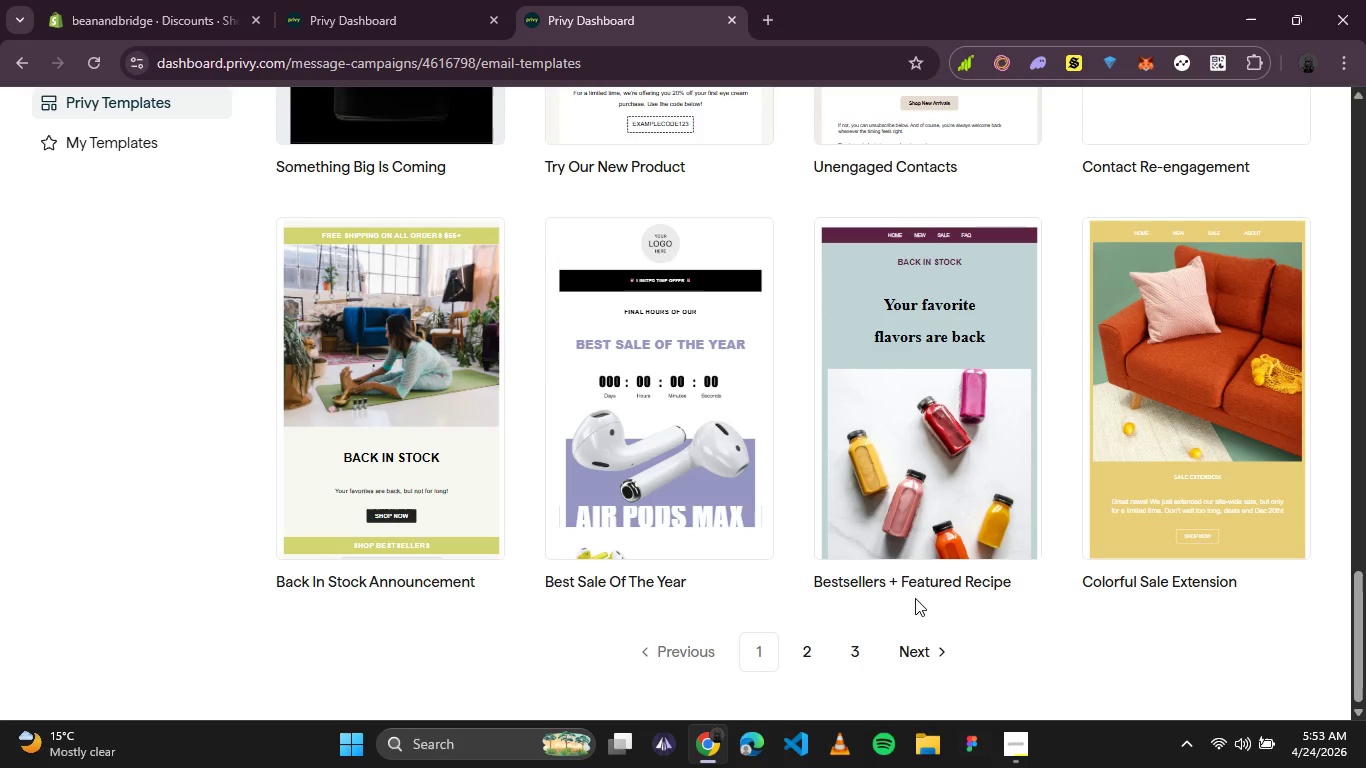 
wait(127.7)
 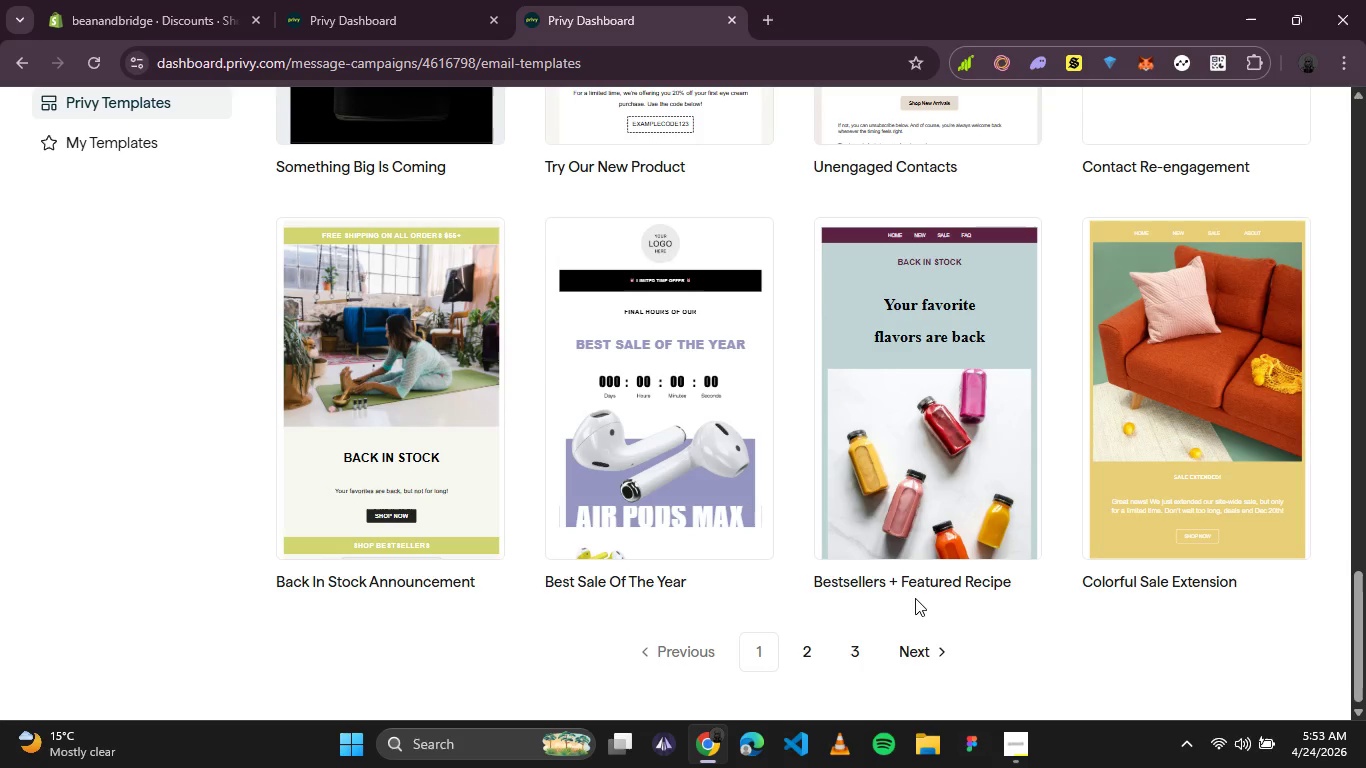 
scroll: coordinate [627, 260], scroll_direction: up, amount: 4.0
 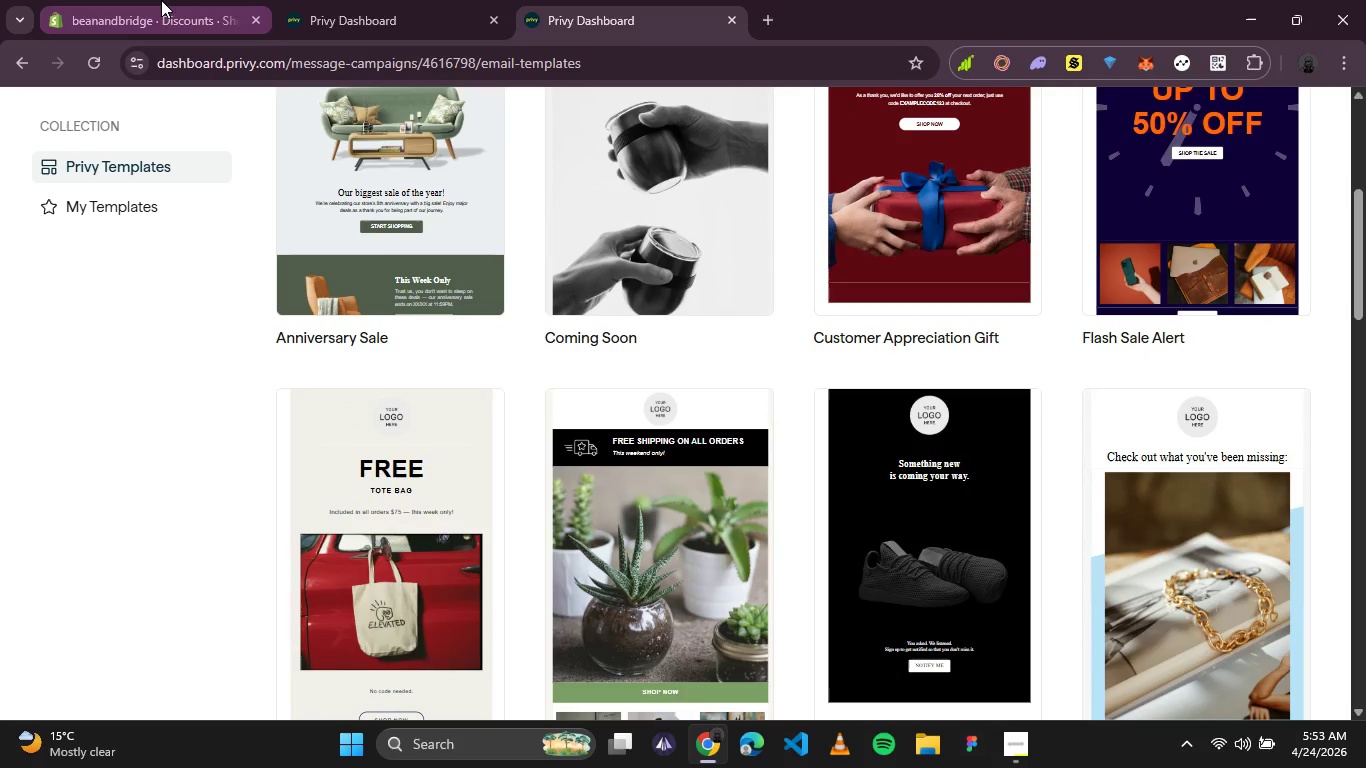 